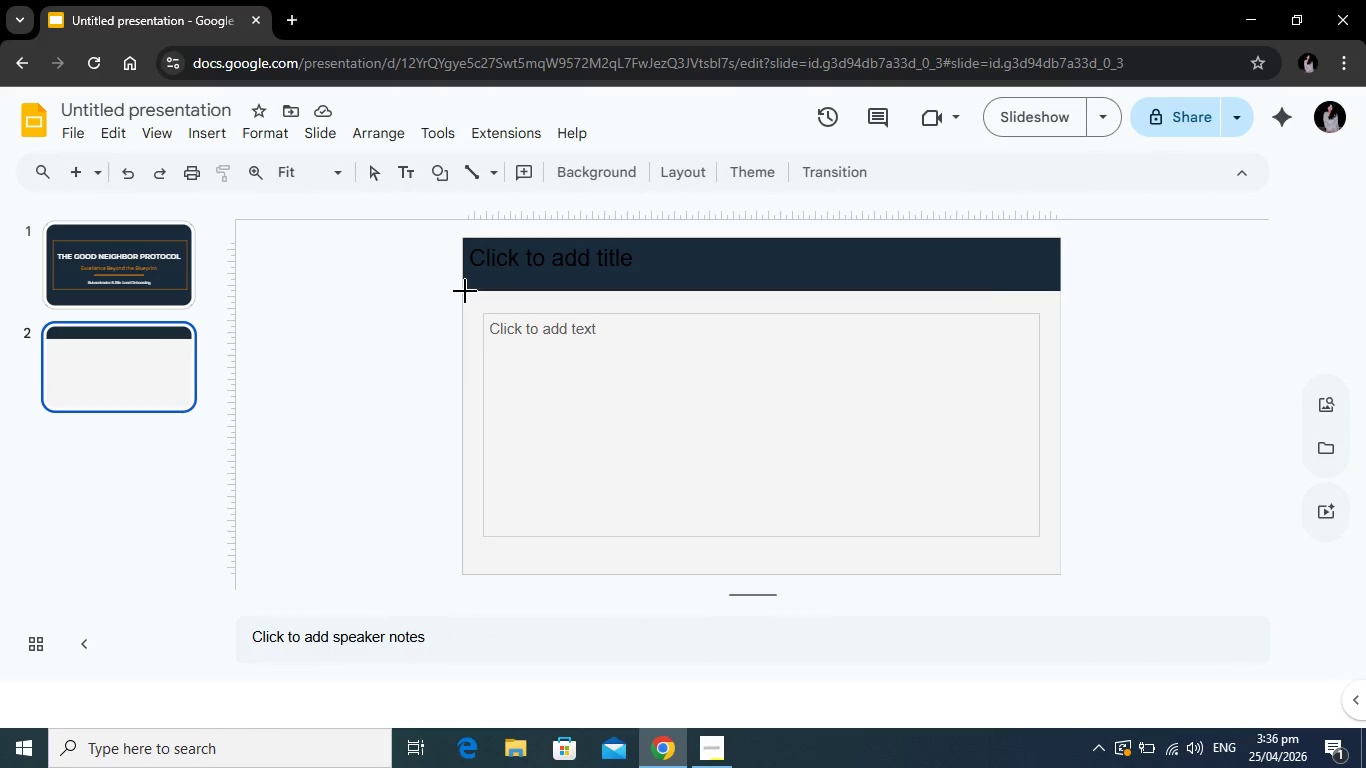 
left_click_drag(start_coordinate=[464, 291], to_coordinate=[1057, 297])
 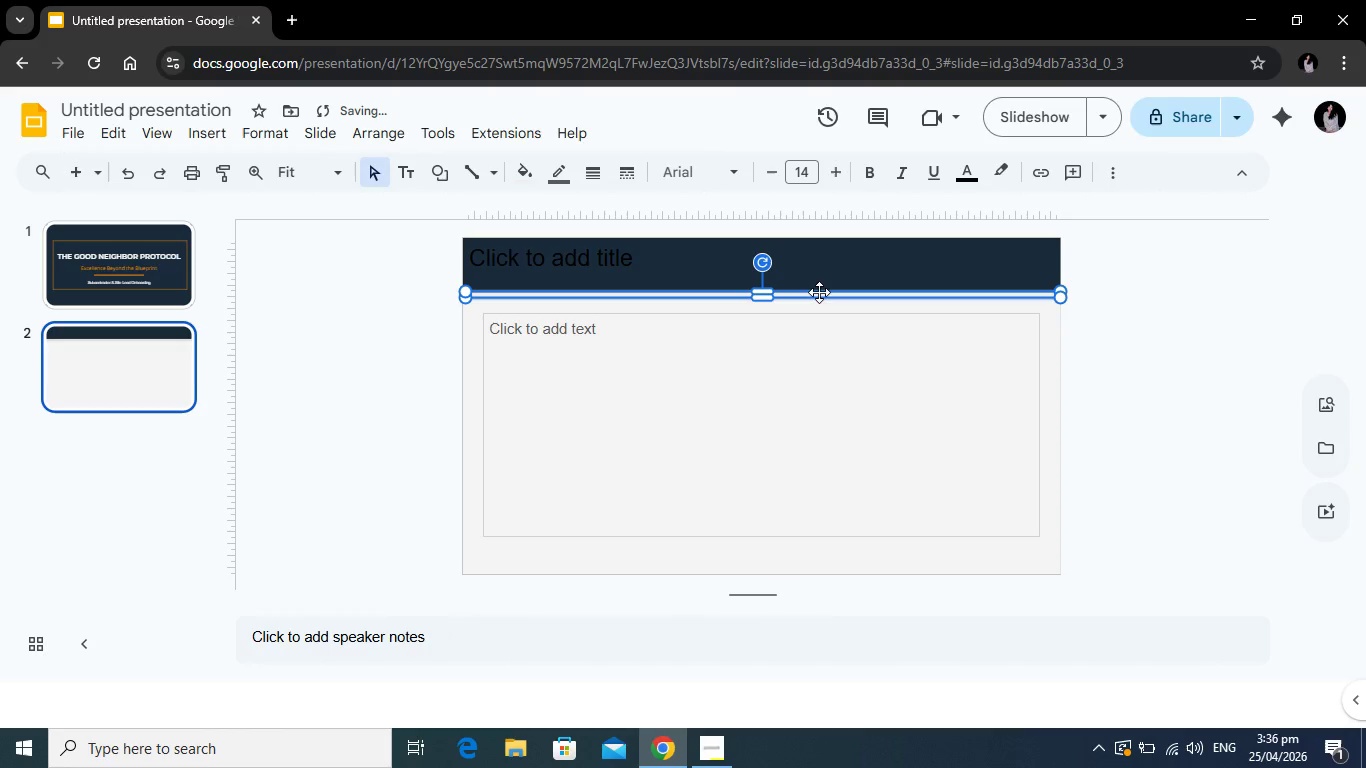 
left_click_drag(start_coordinate=[814, 294], to_coordinate=[809, 296])
 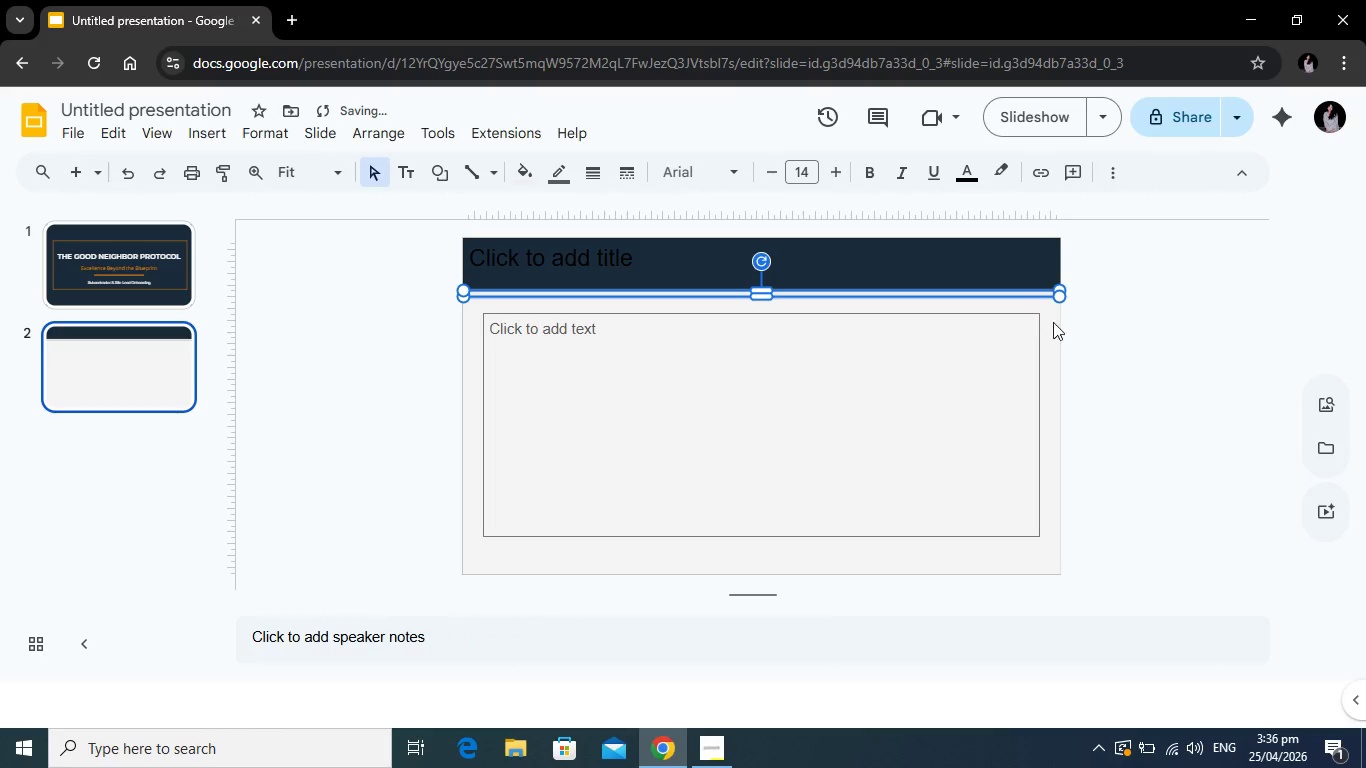 
left_click([1095, 322])
 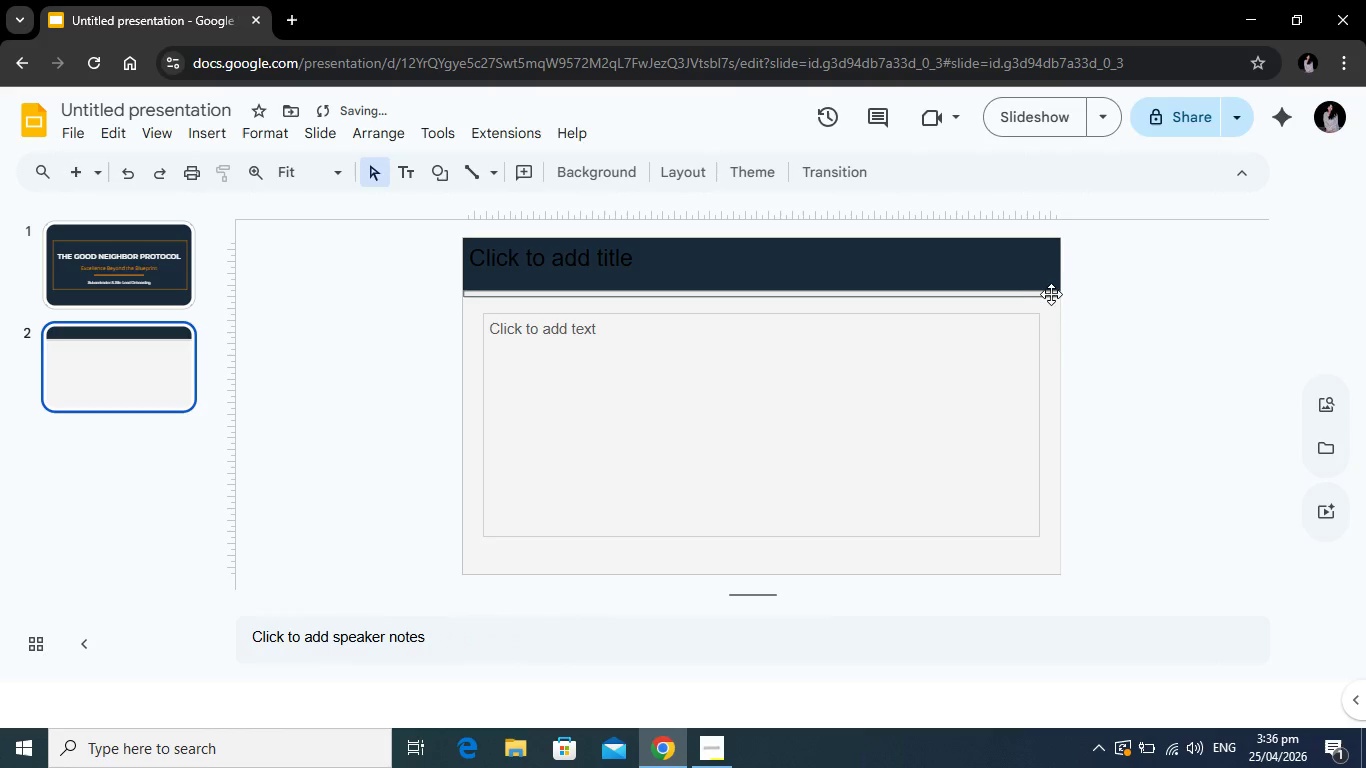 
left_click([1048, 294])
 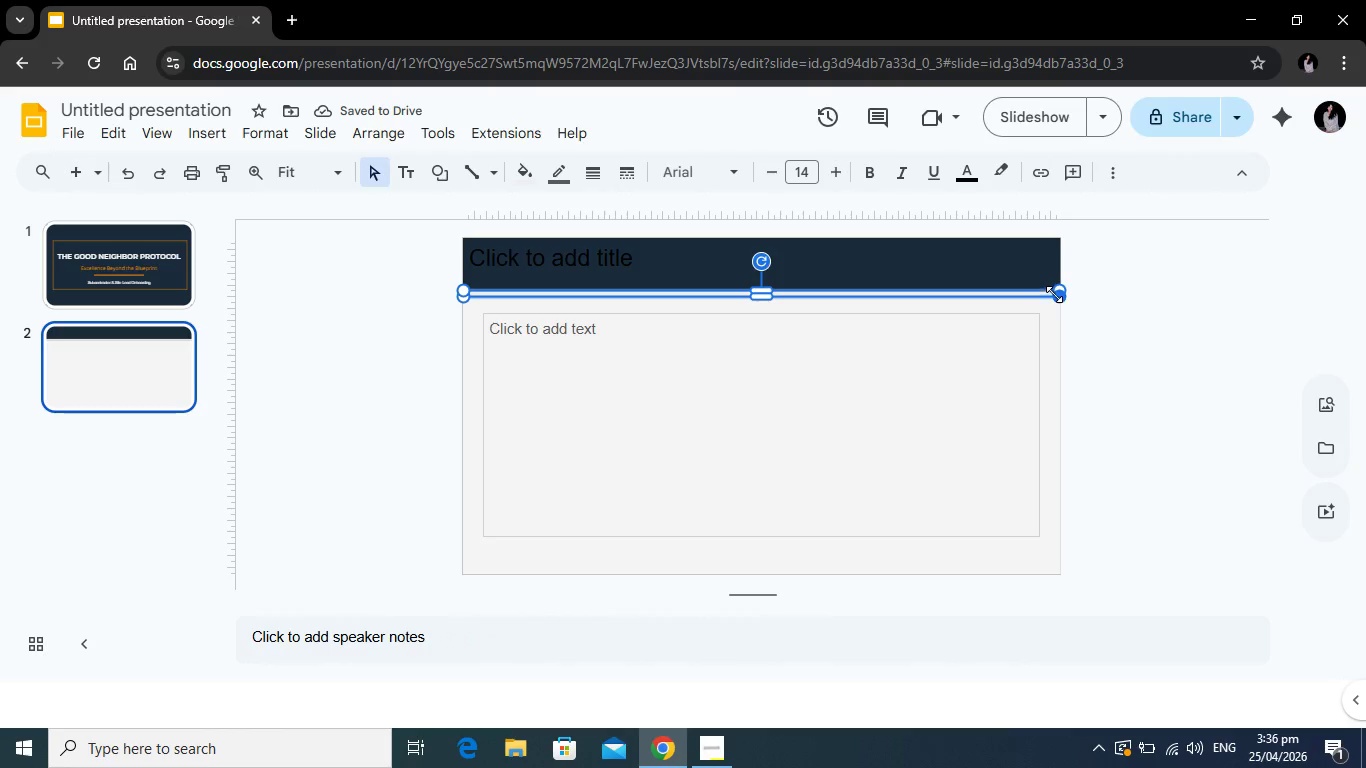 
left_click_drag(start_coordinate=[1058, 294], to_coordinate=[1064, 293])
 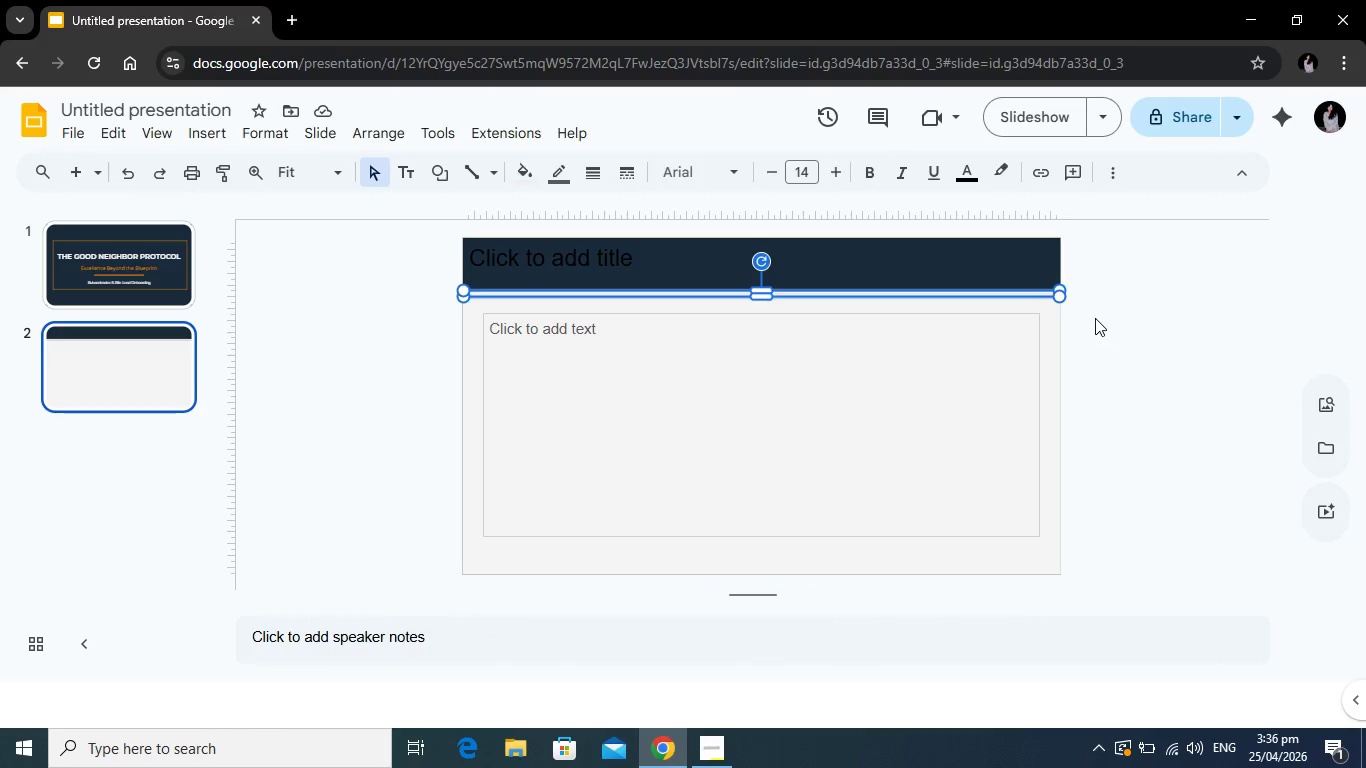 
left_click([1095, 318])
 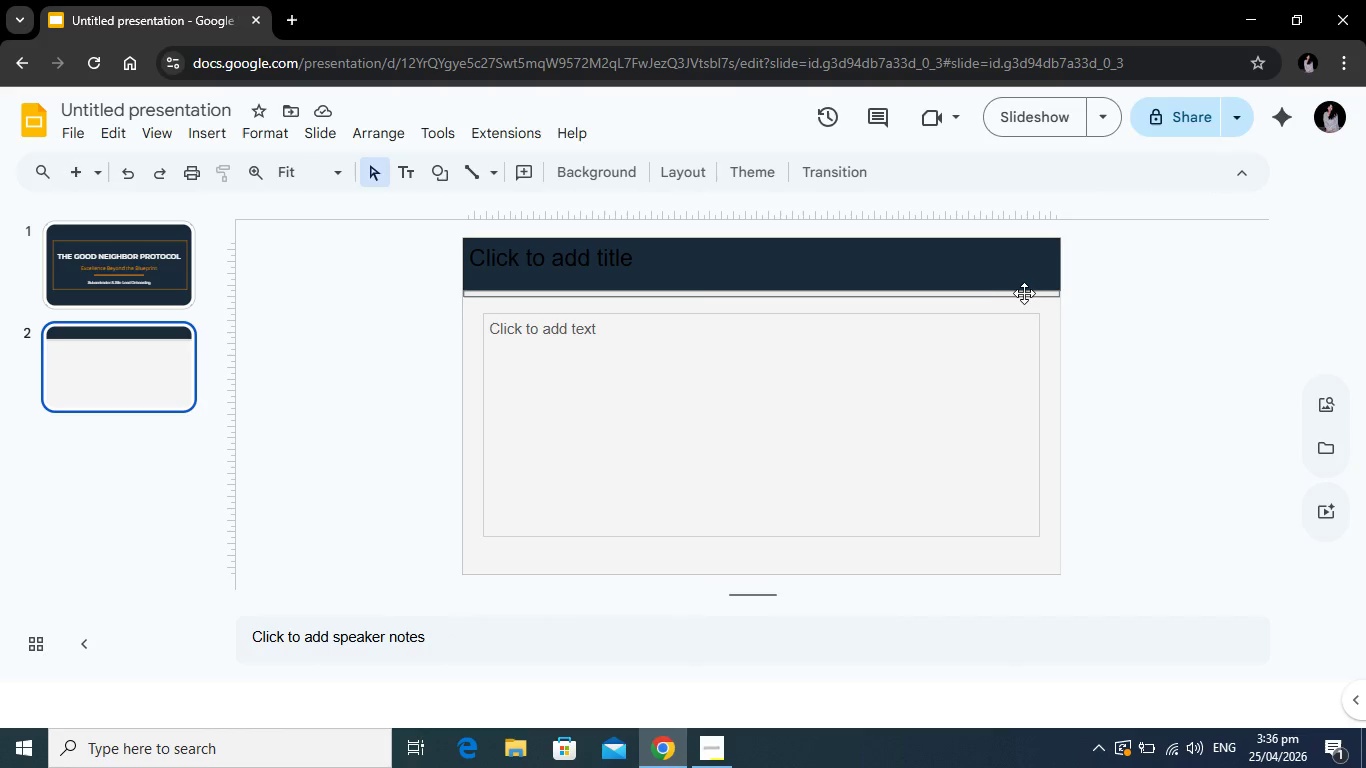 
left_click([1027, 294])
 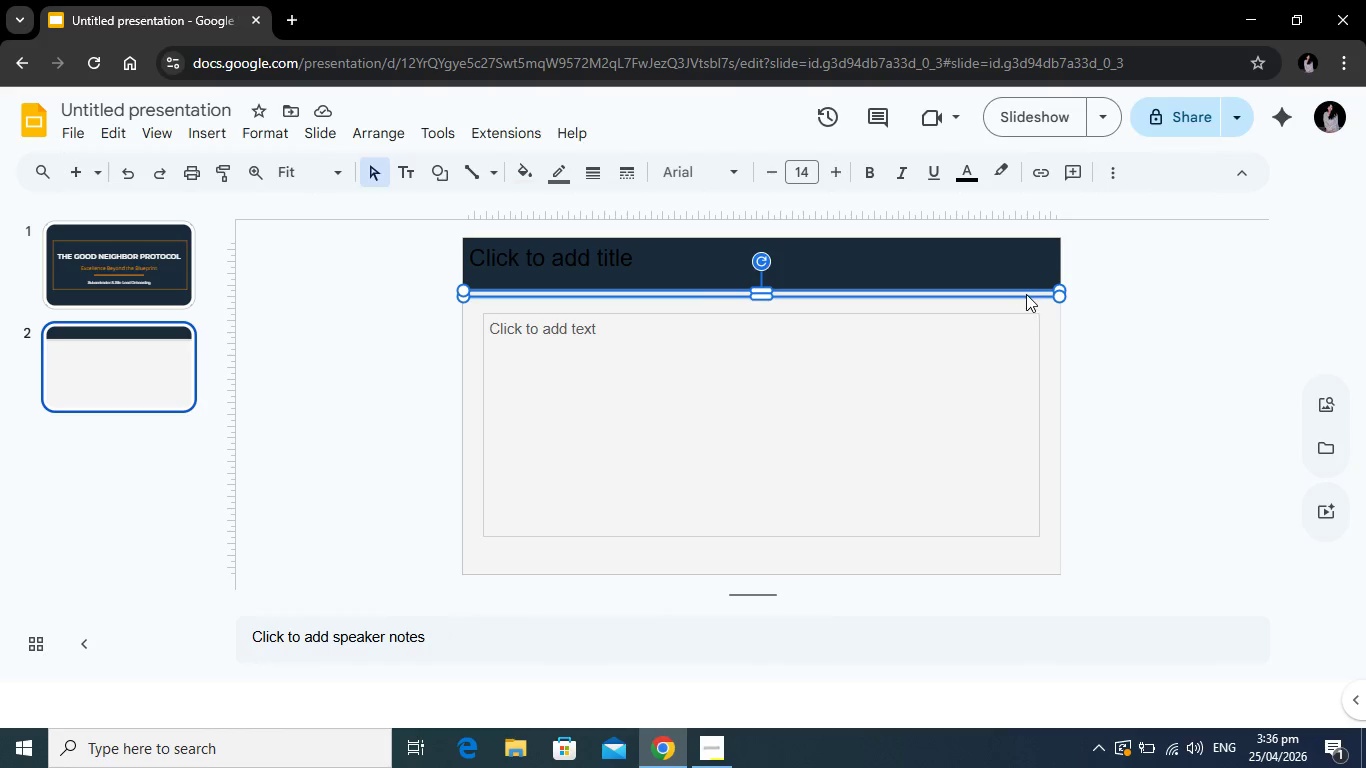 
key(Backspace)
 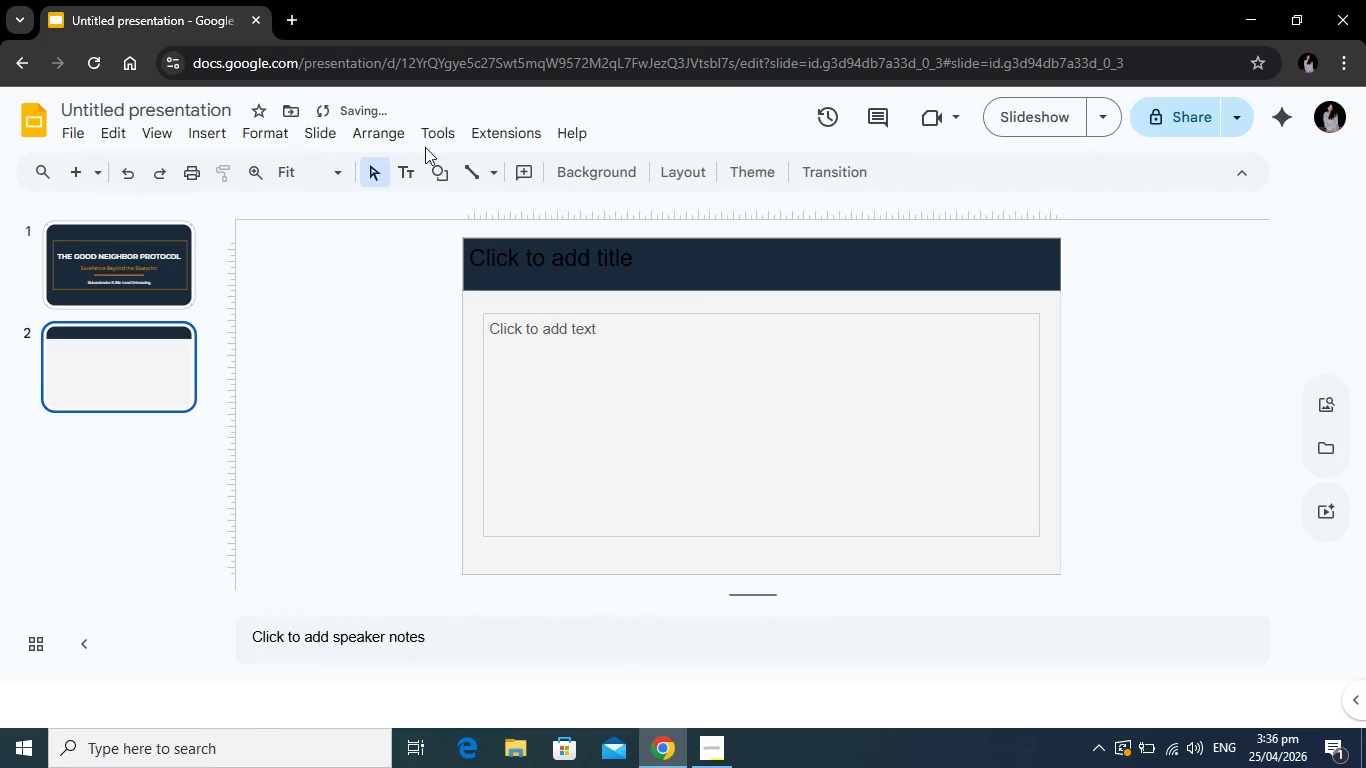 
left_click([443, 166])
 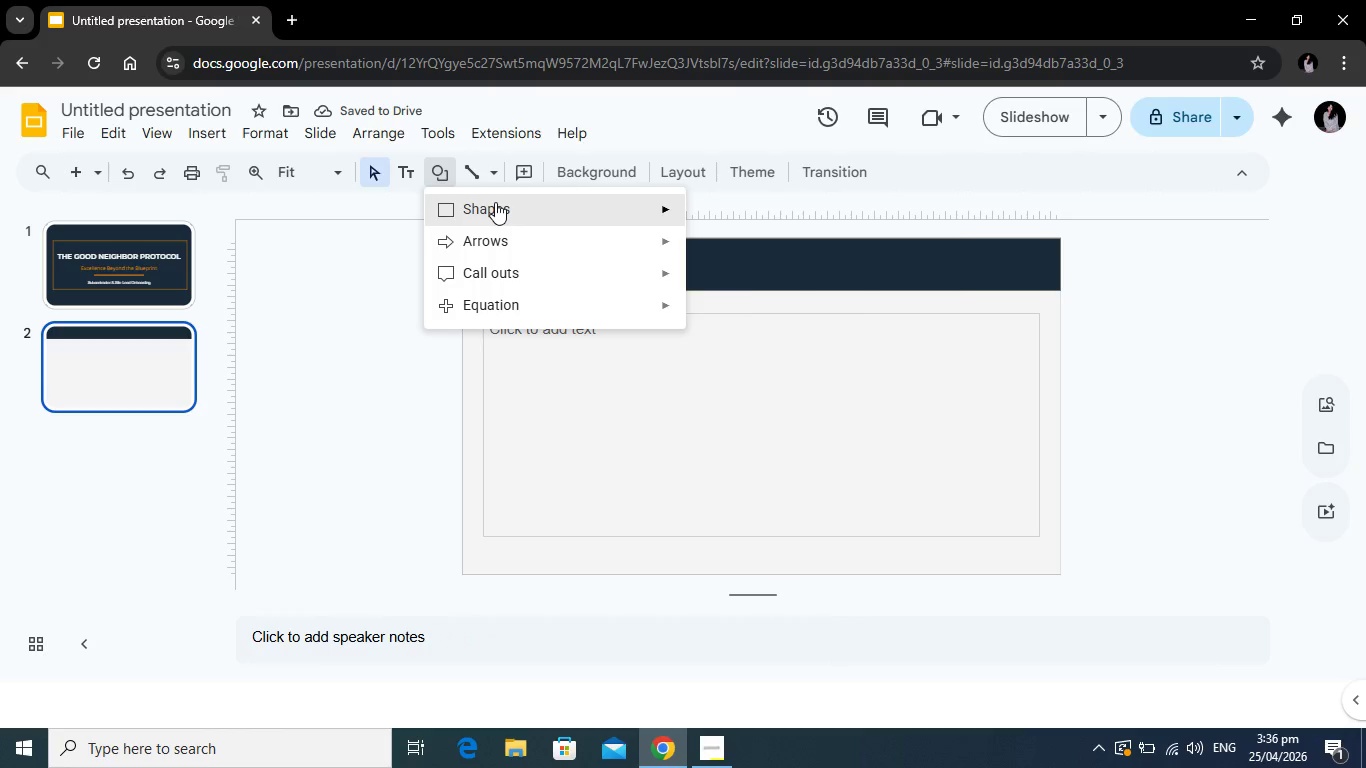 
left_click([495, 202])
 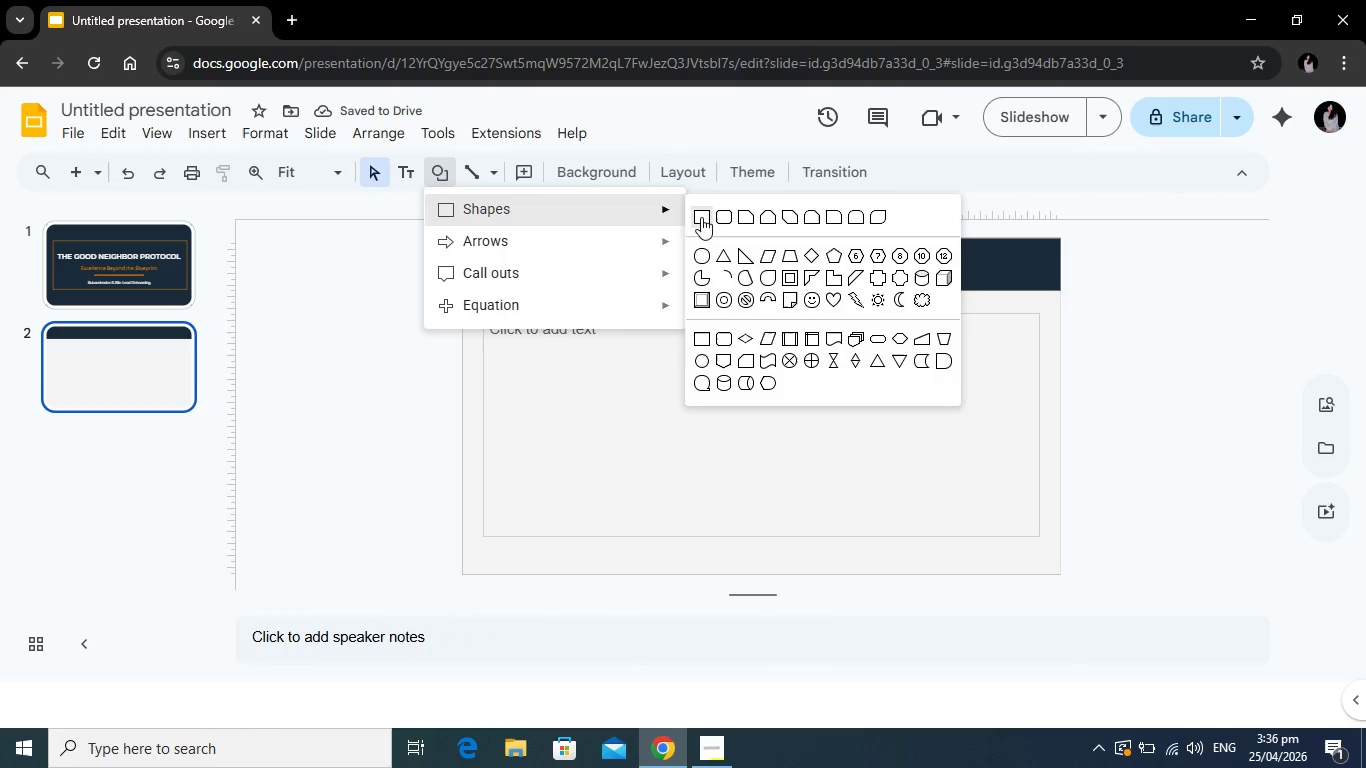 
left_click([701, 217])
 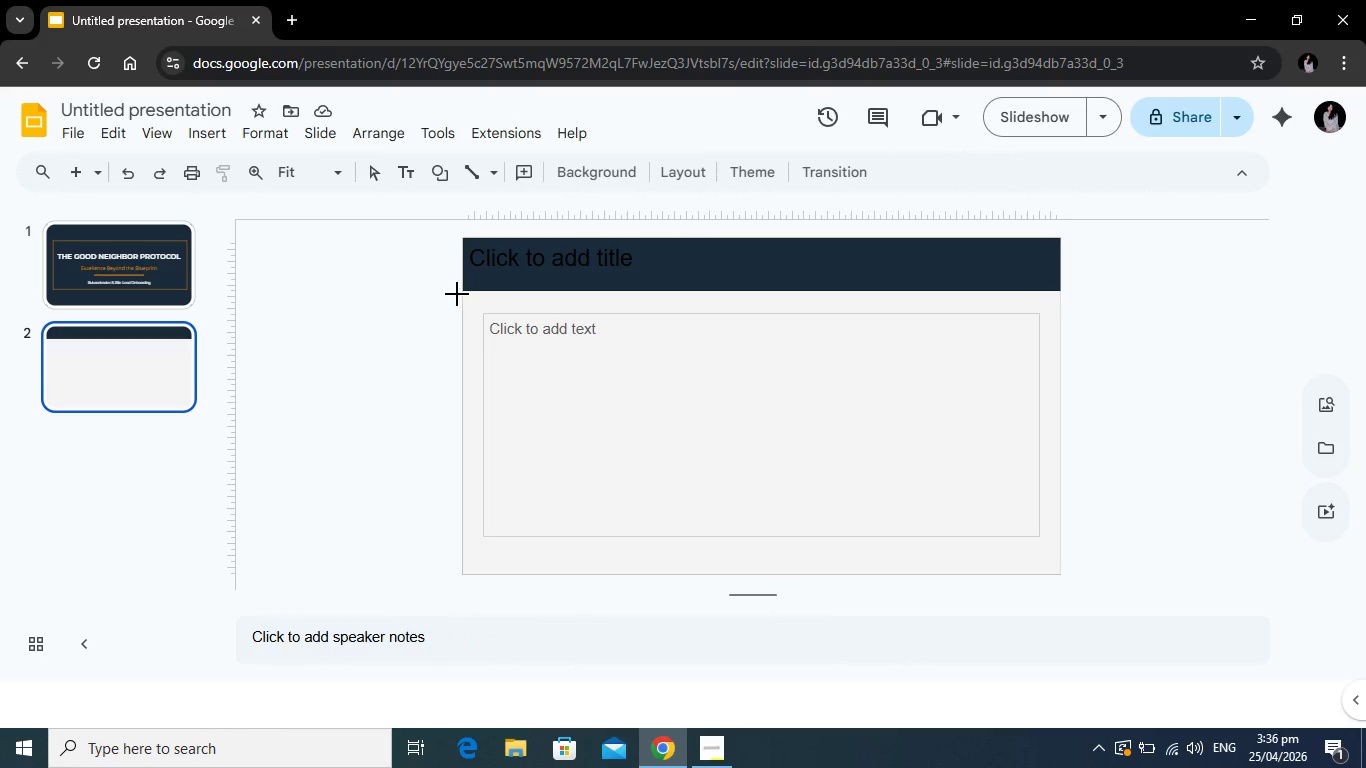 
left_click_drag(start_coordinate=[457, 294], to_coordinate=[1061, 297])
 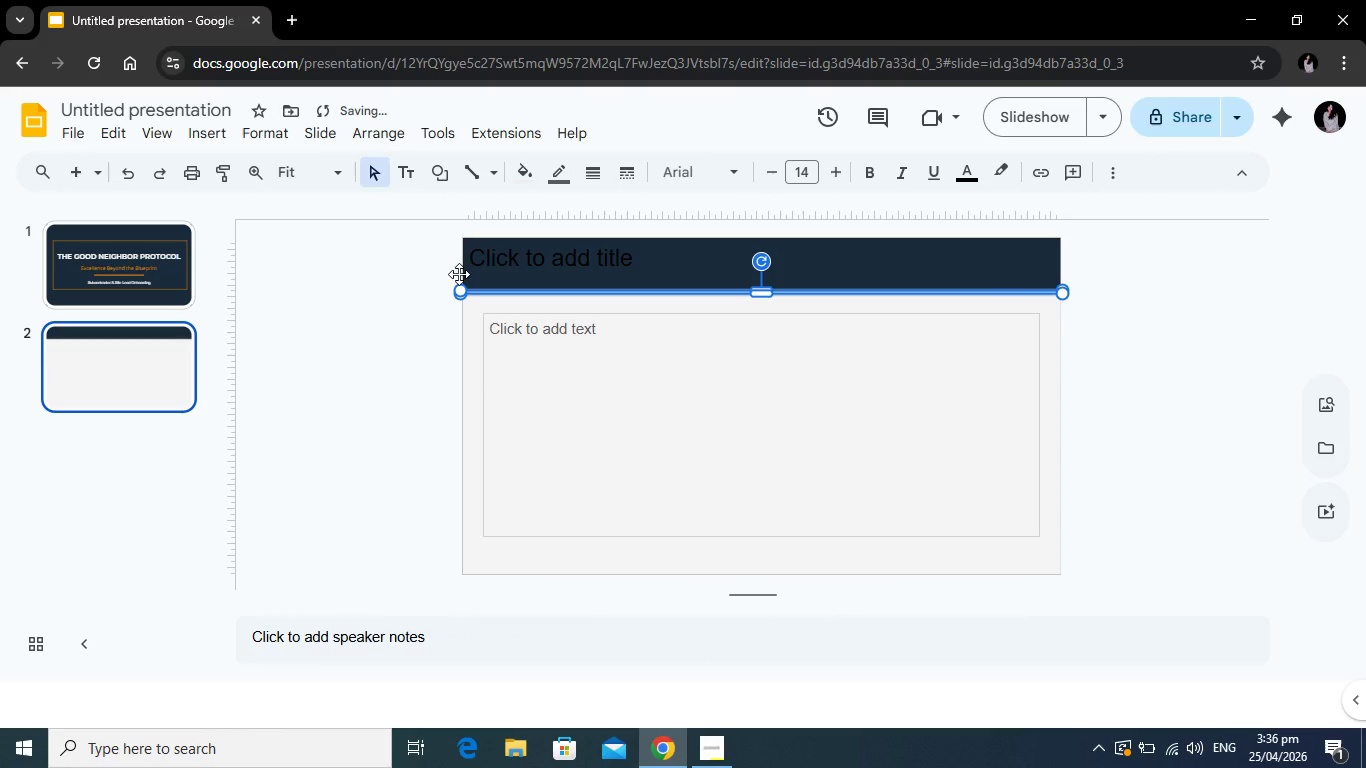 
mouse_move([440, 307])
 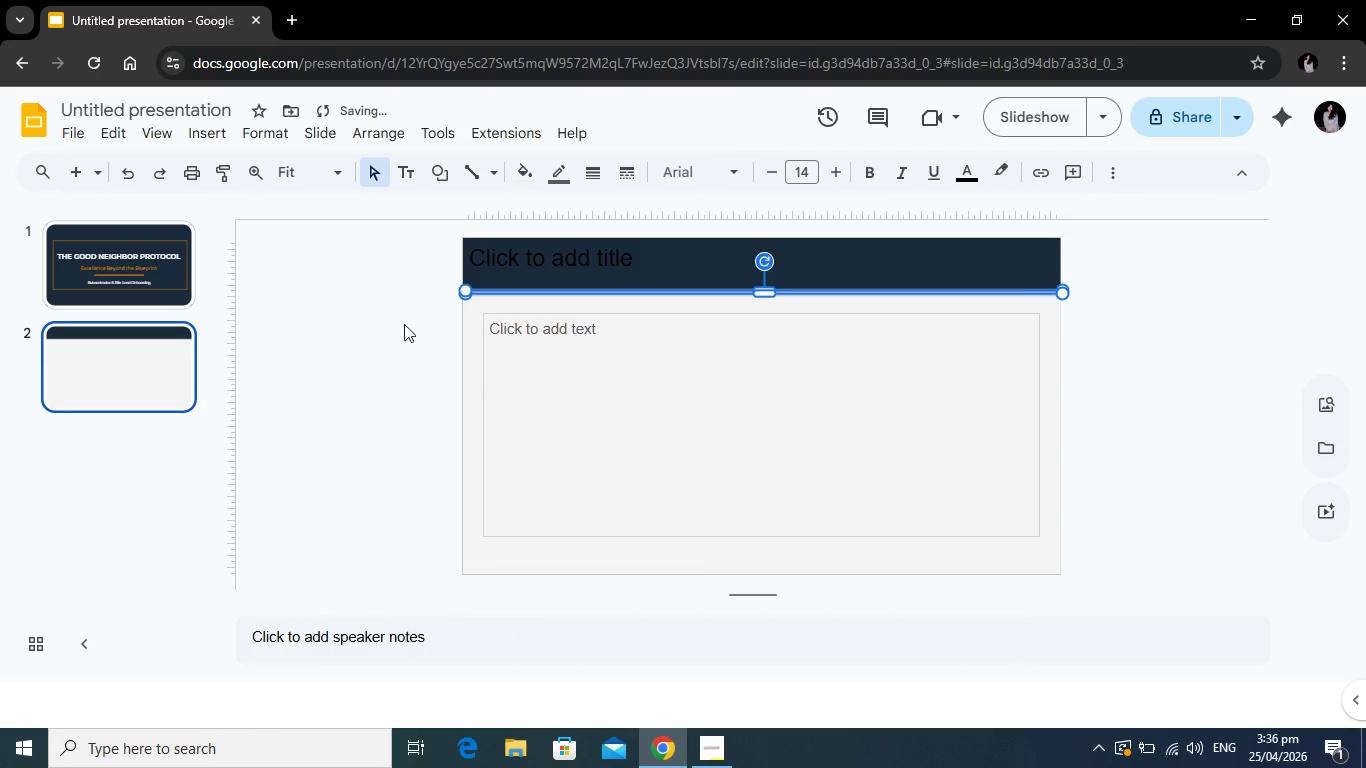 
left_click([399, 325])
 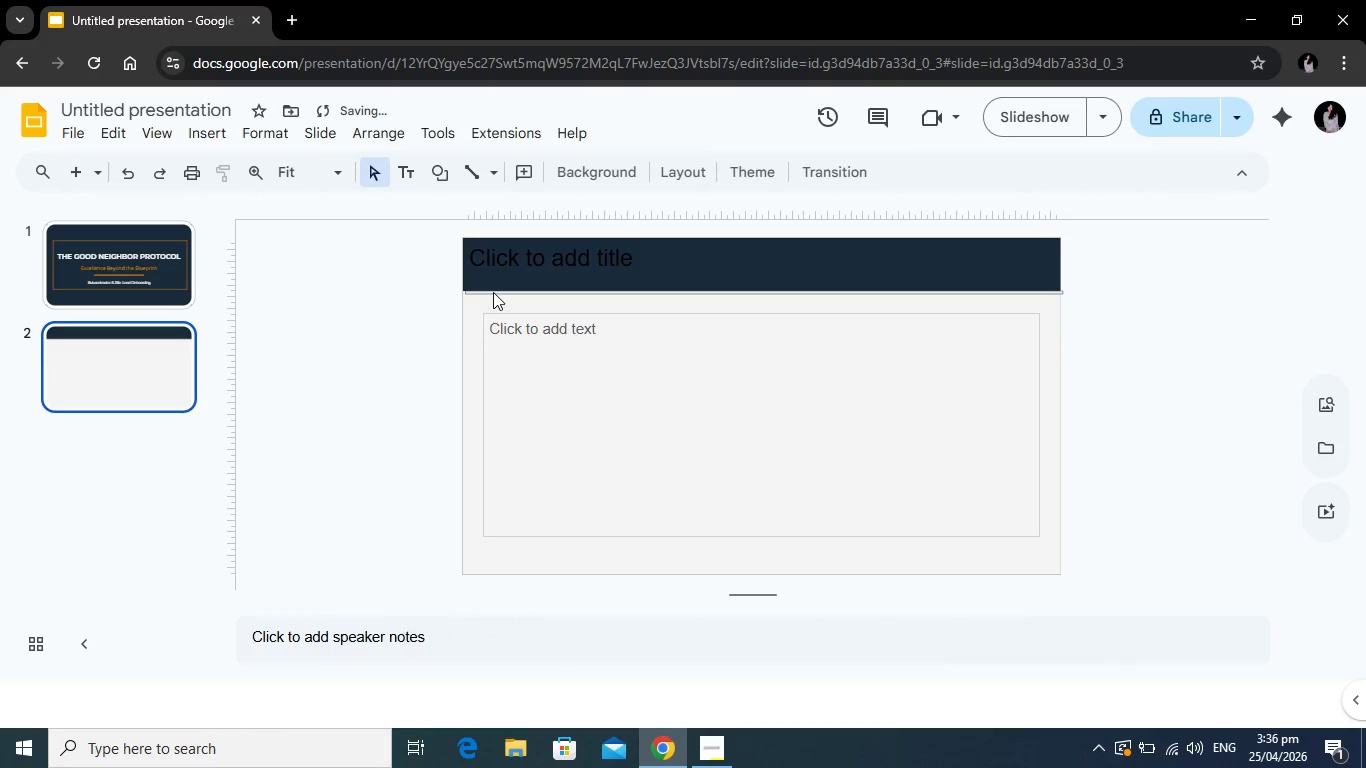 
left_click([493, 291])
 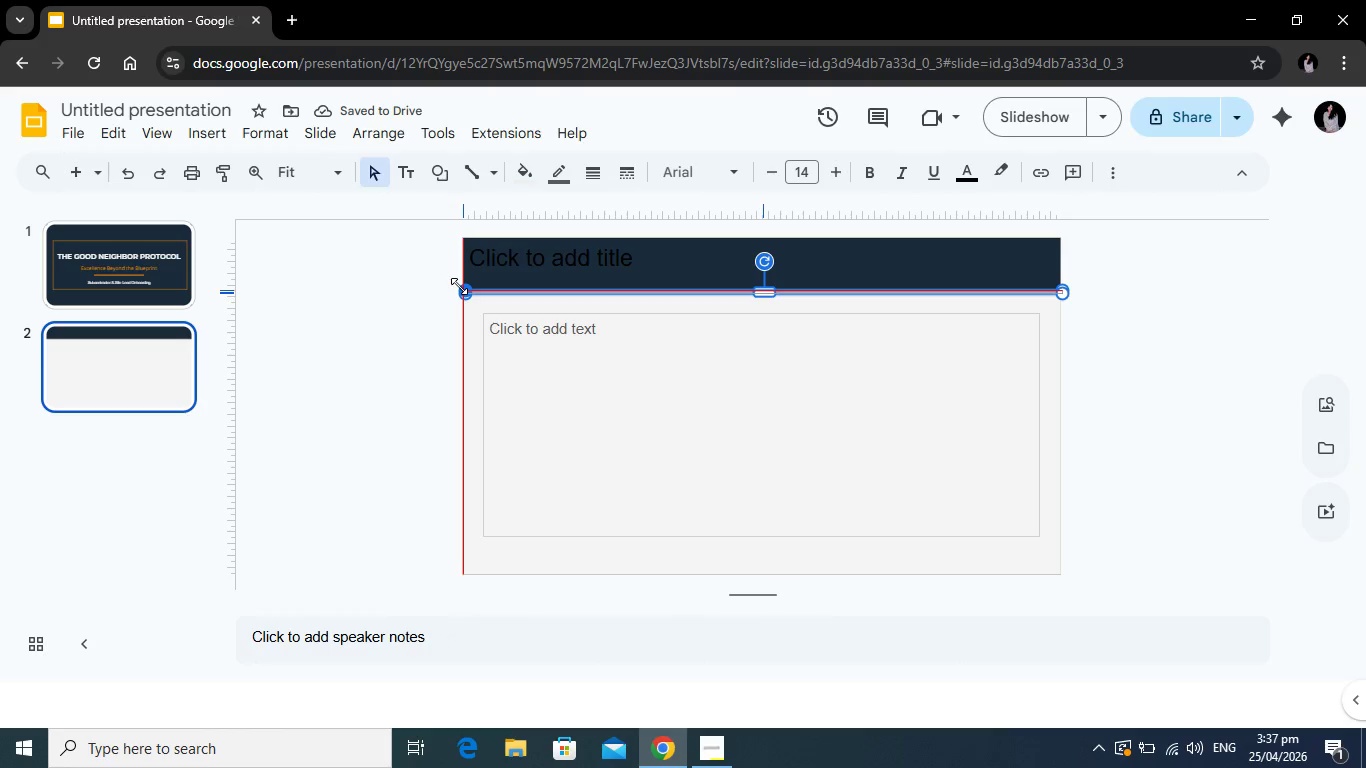 
left_click([427, 310])
 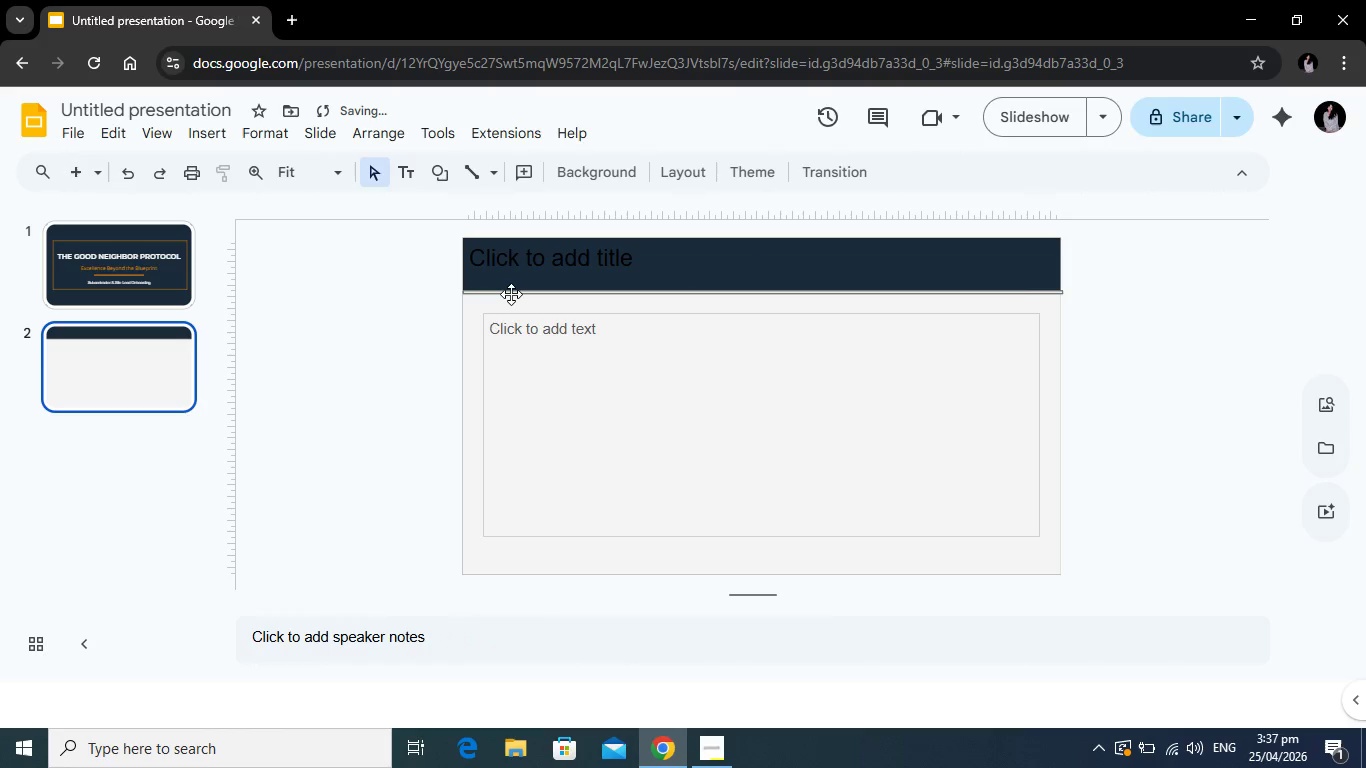 
left_click([511, 293])
 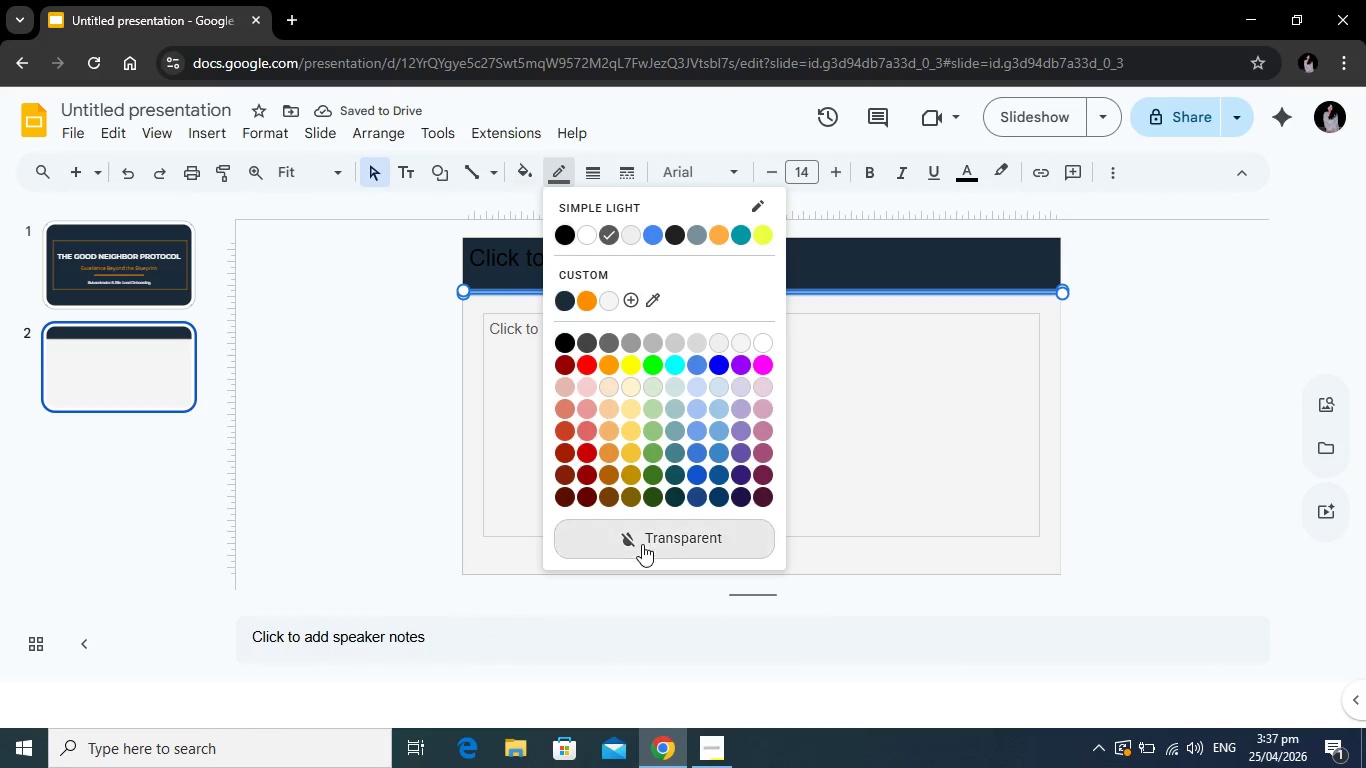 
left_click([642, 544])
 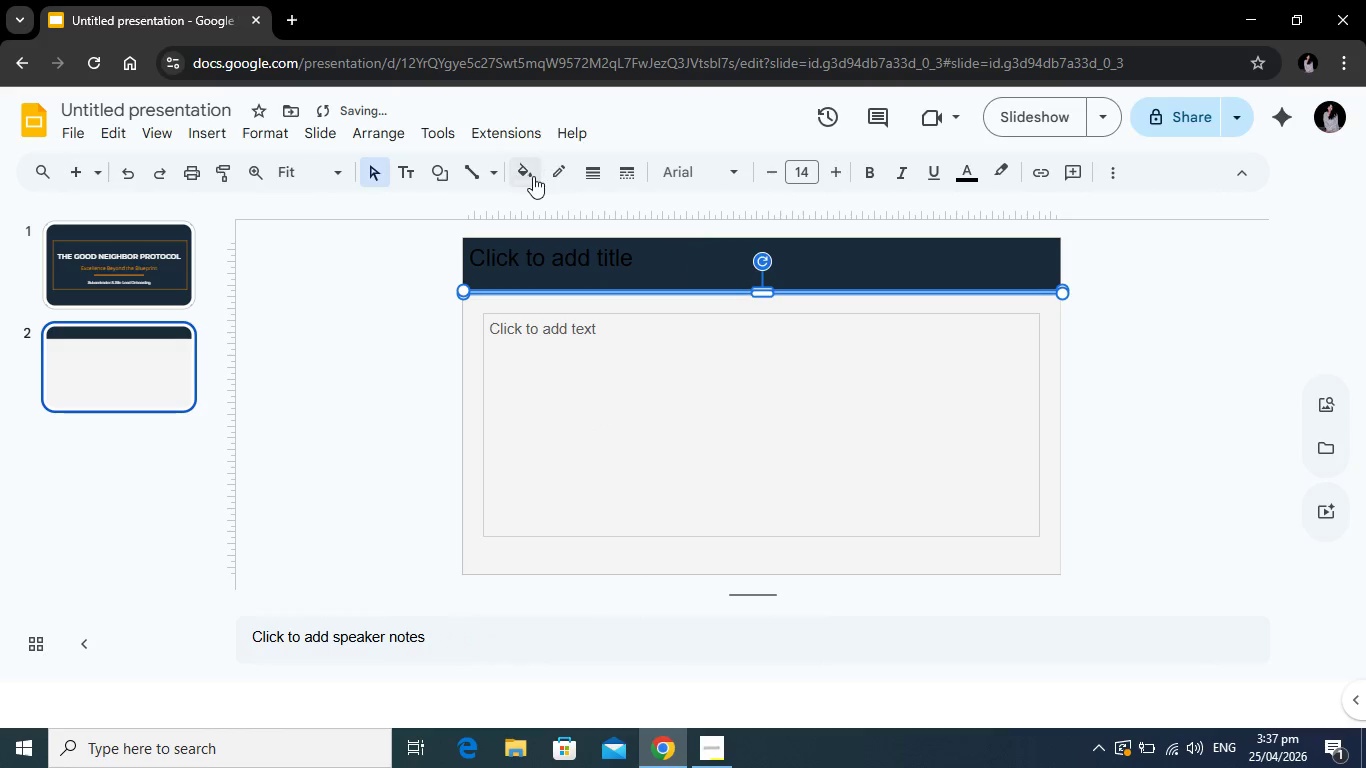 
left_click([533, 176])
 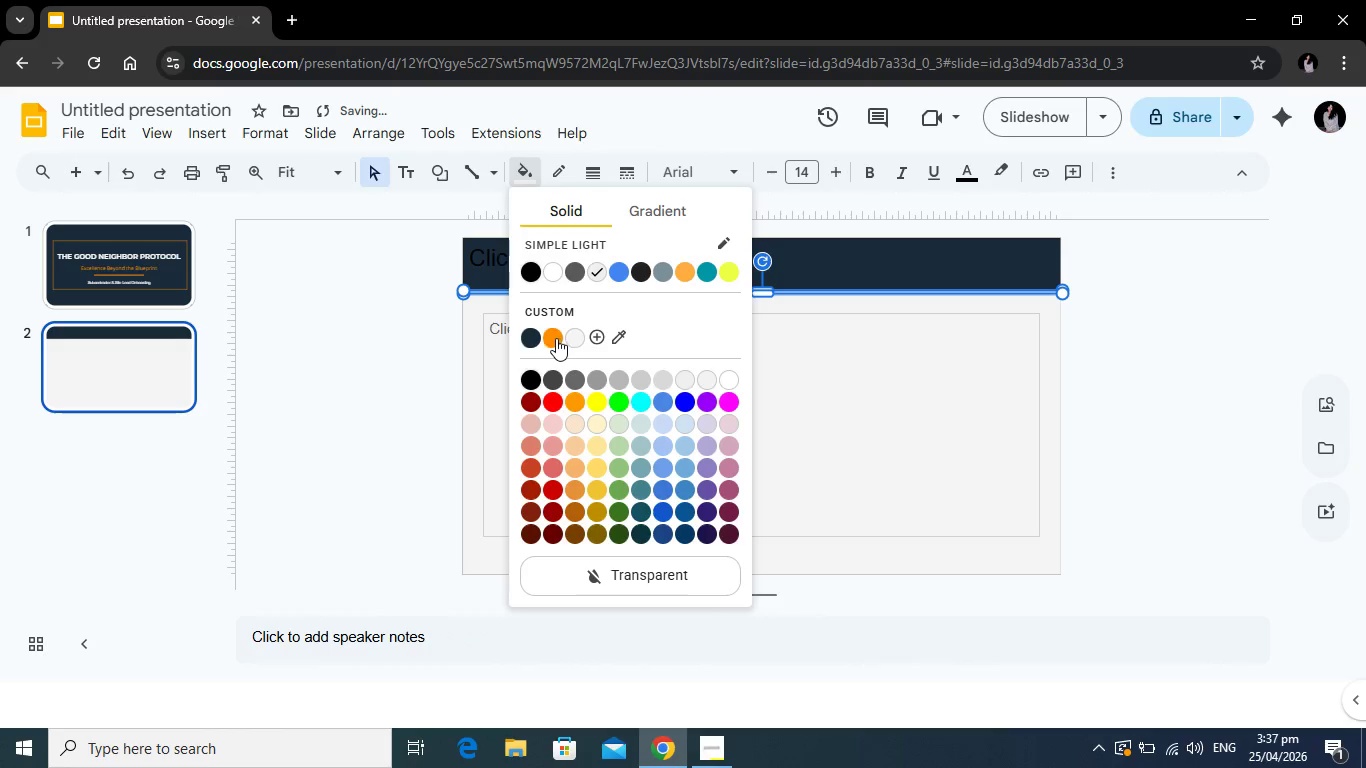 
left_click([556, 338])
 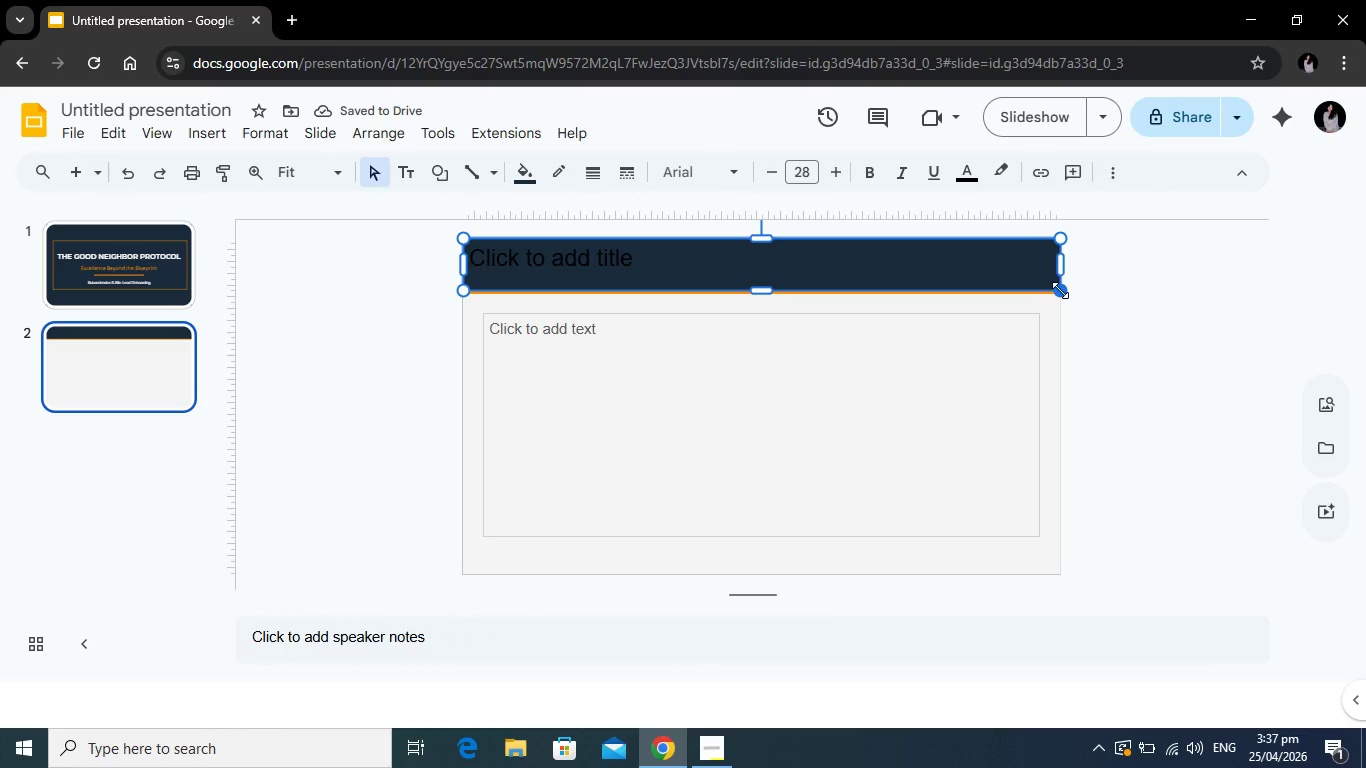 
wait(5.95)
 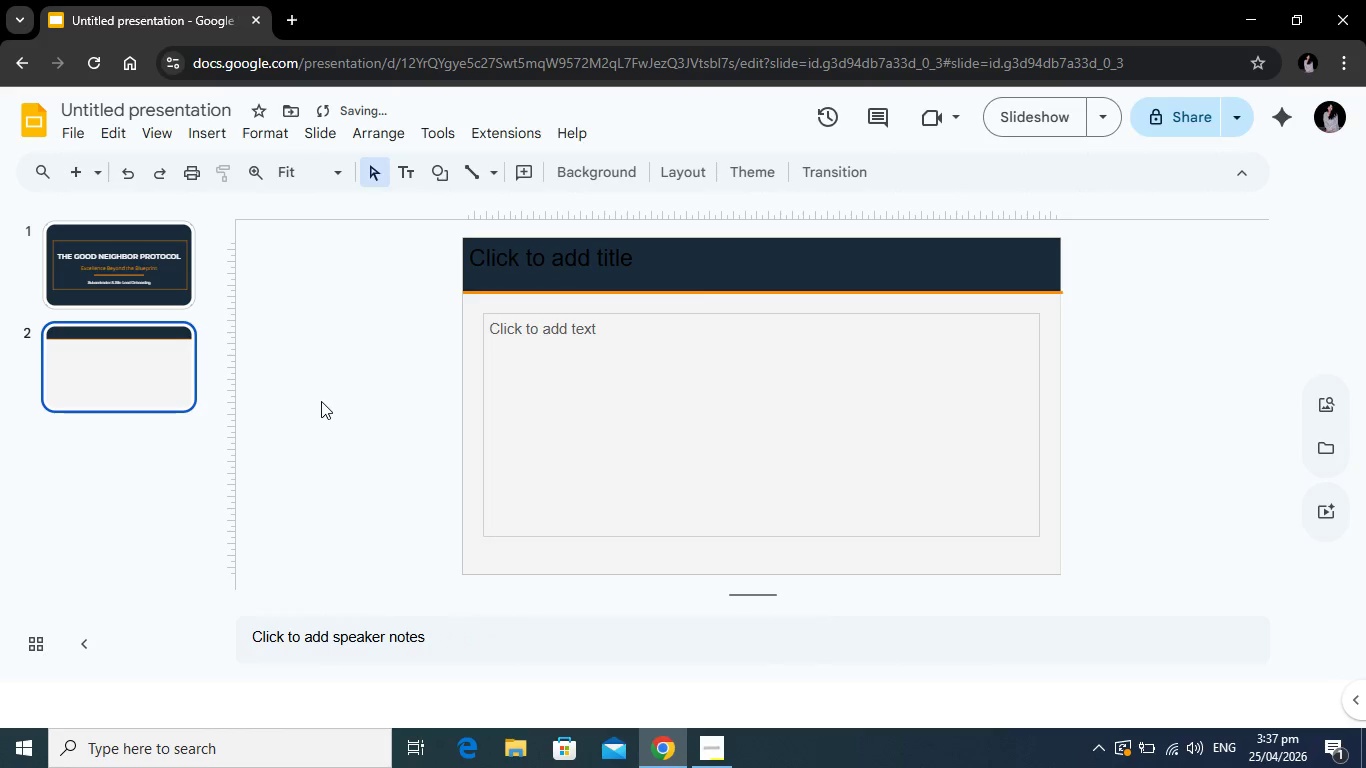 
left_click([1079, 312])
 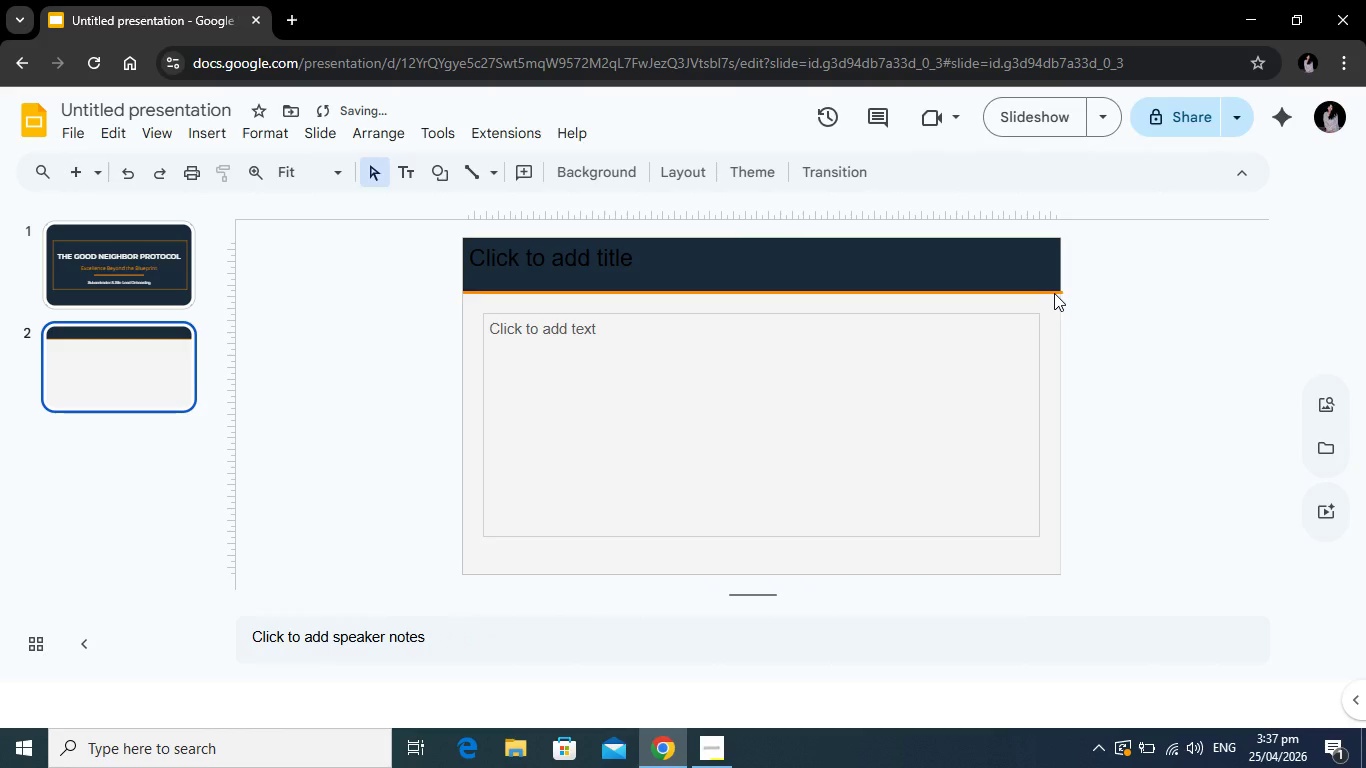 
left_click([1054, 293])
 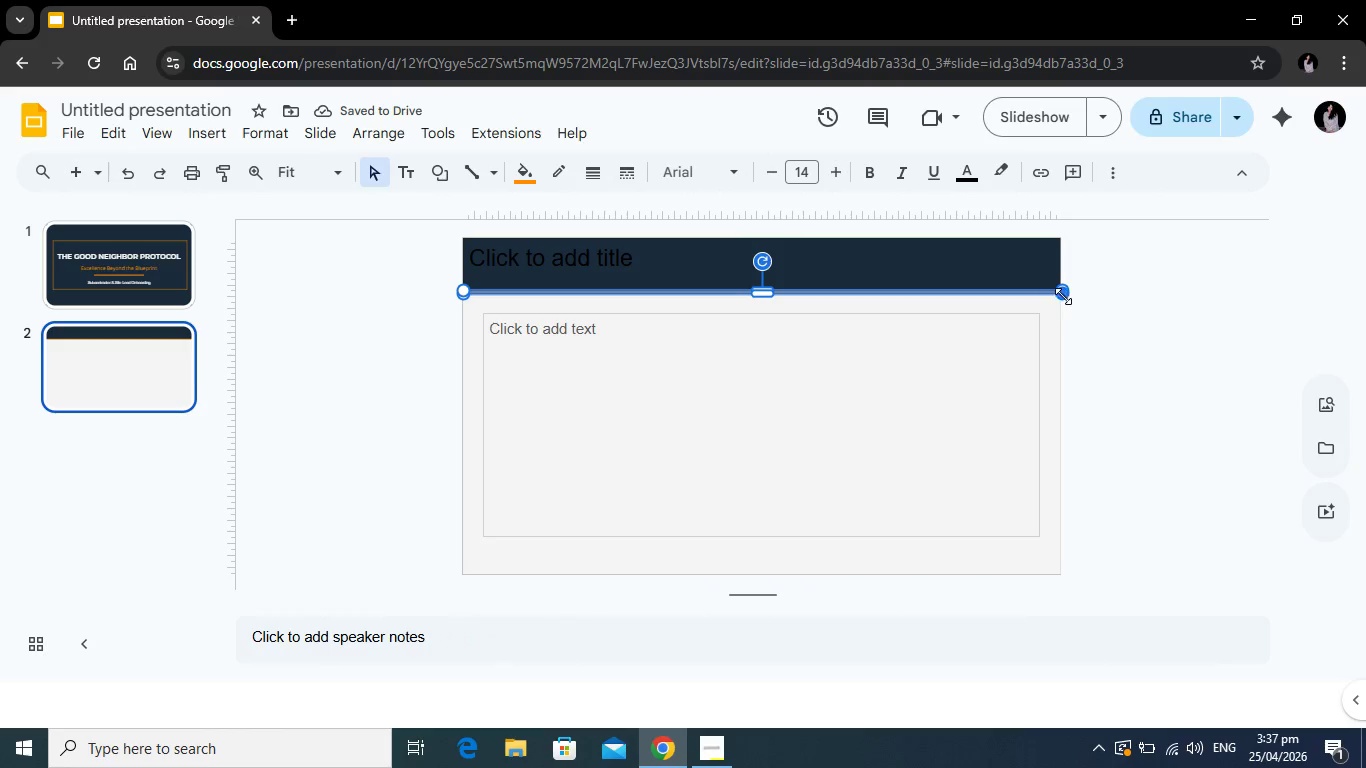 
left_click_drag(start_coordinate=[1060, 294], to_coordinate=[1056, 289])
 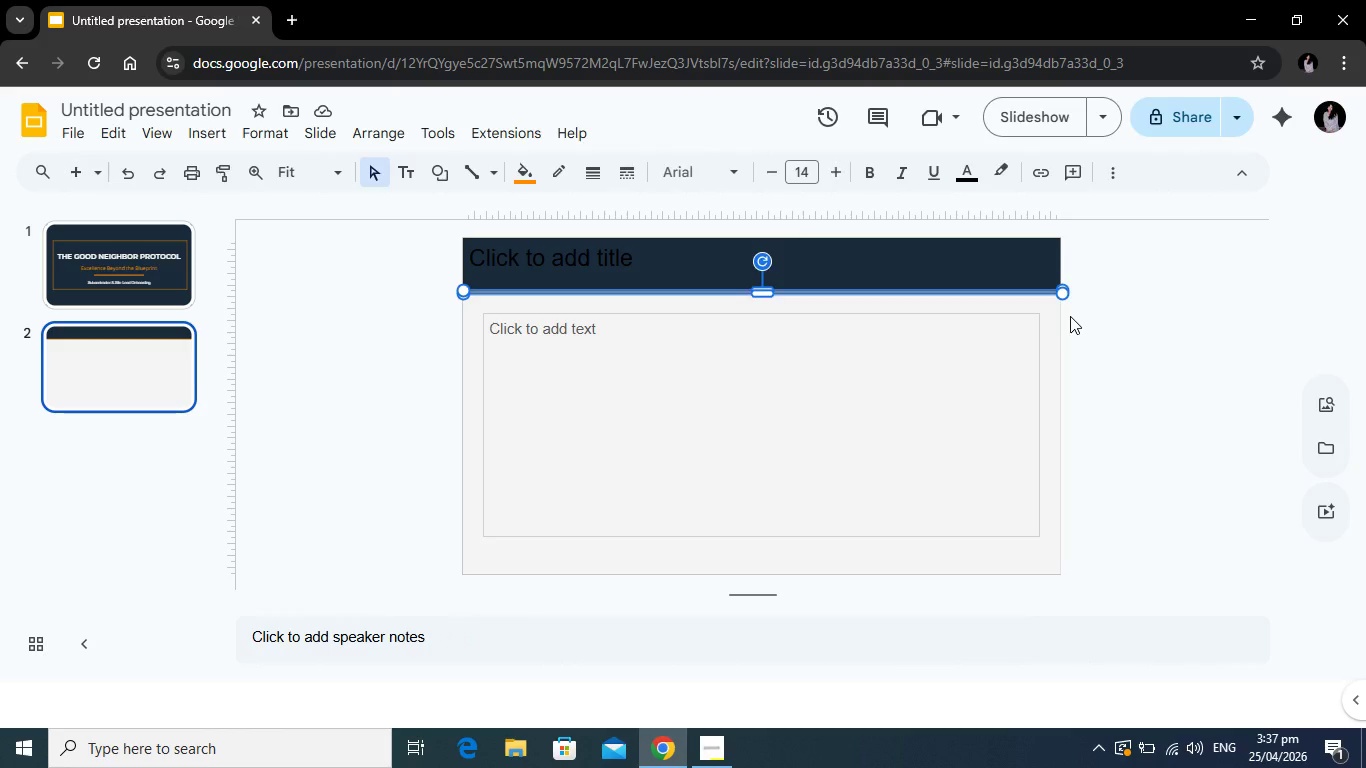 
left_click([1070, 316])
 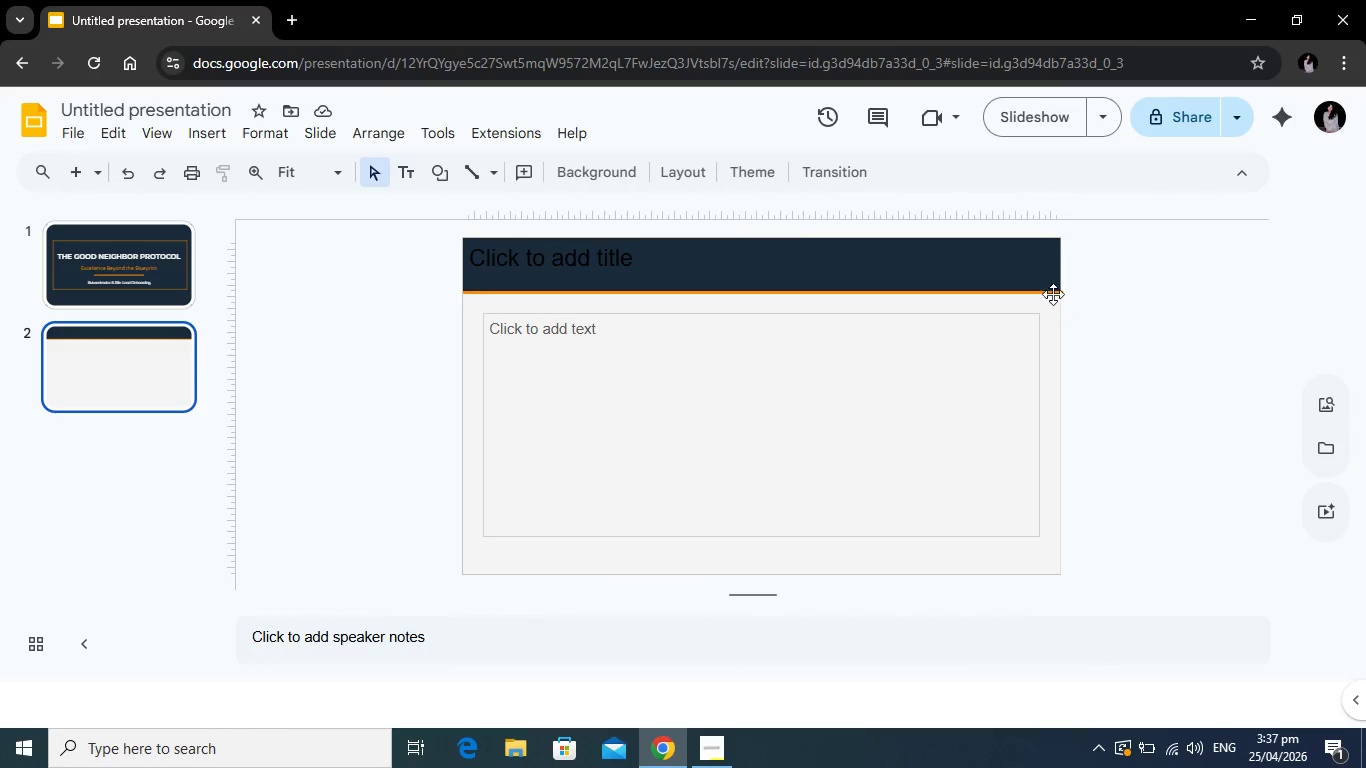 
left_click([1053, 294])
 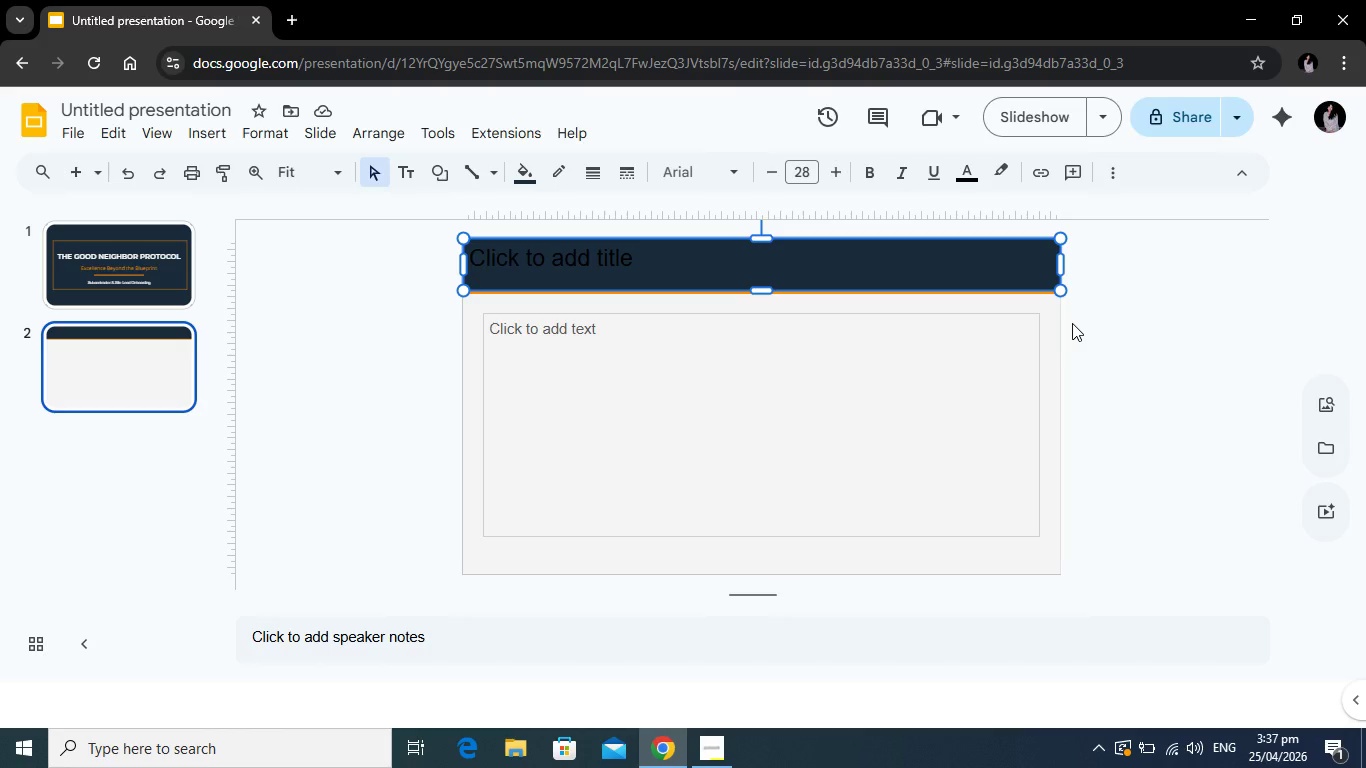 
left_click([1072, 323])
 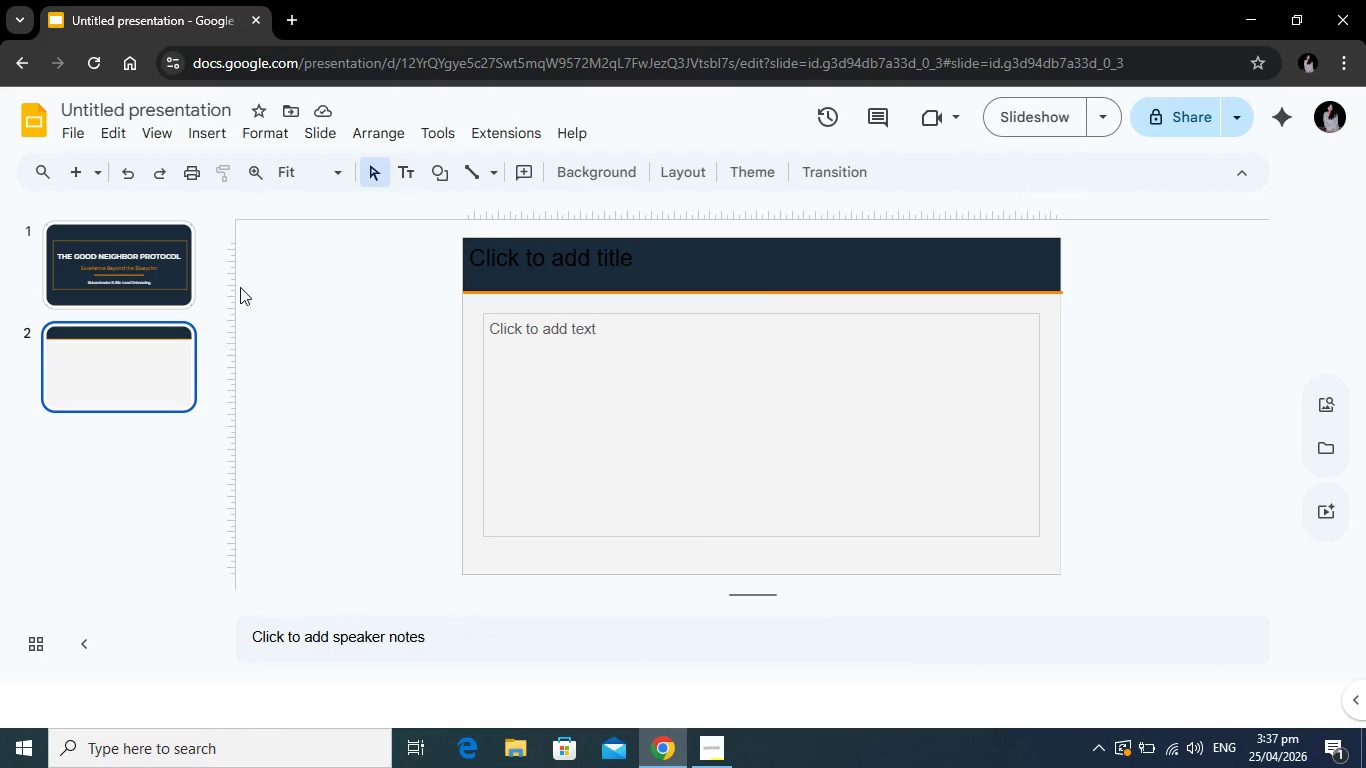 
right_click([163, 371])
 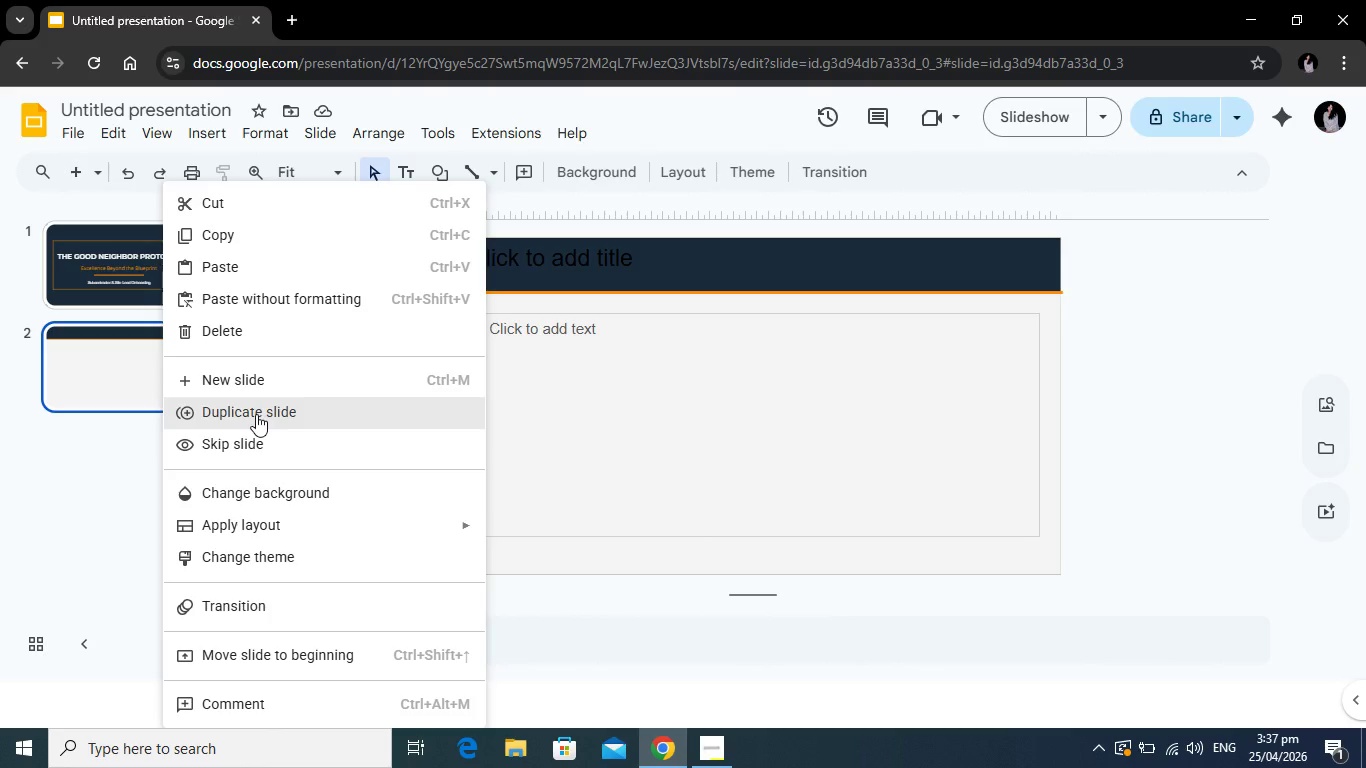 
left_click([255, 414])
 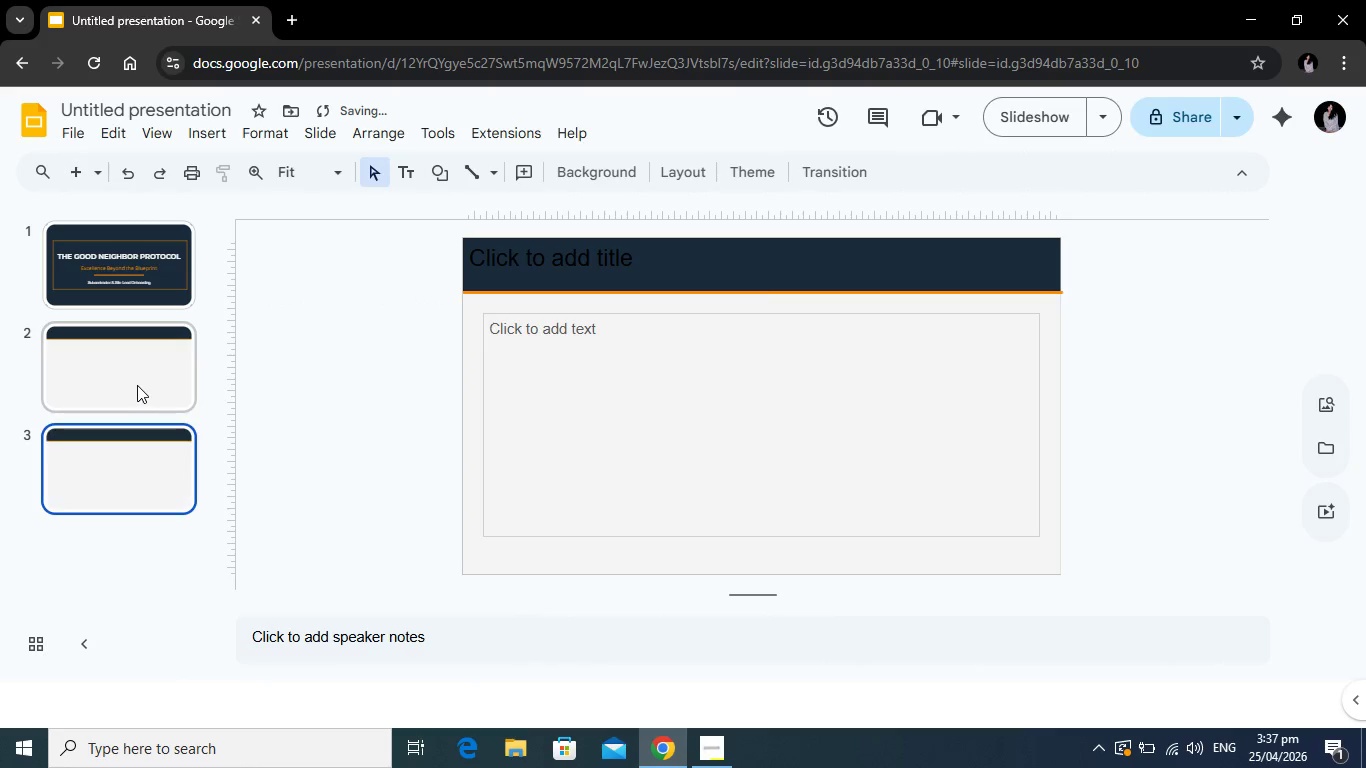 
right_click([137, 385])
 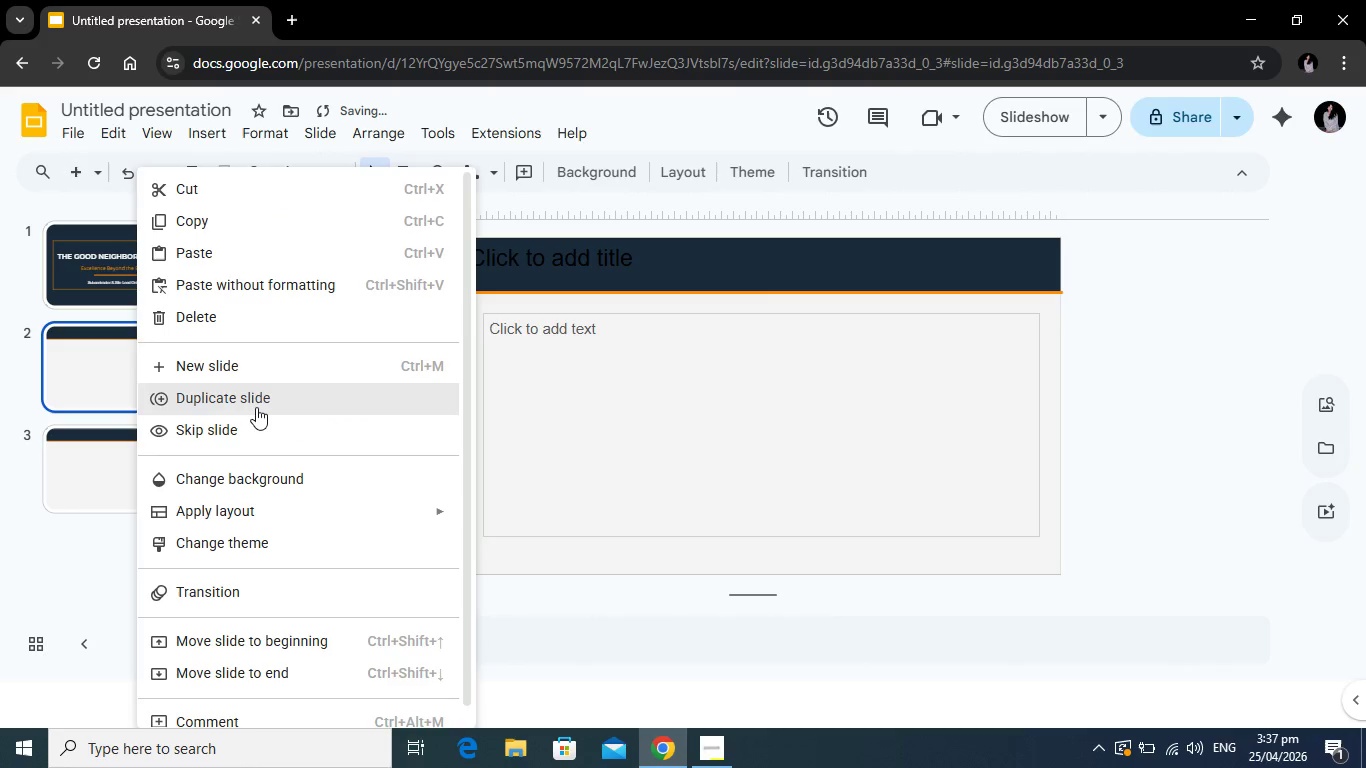 
left_click([258, 403])
 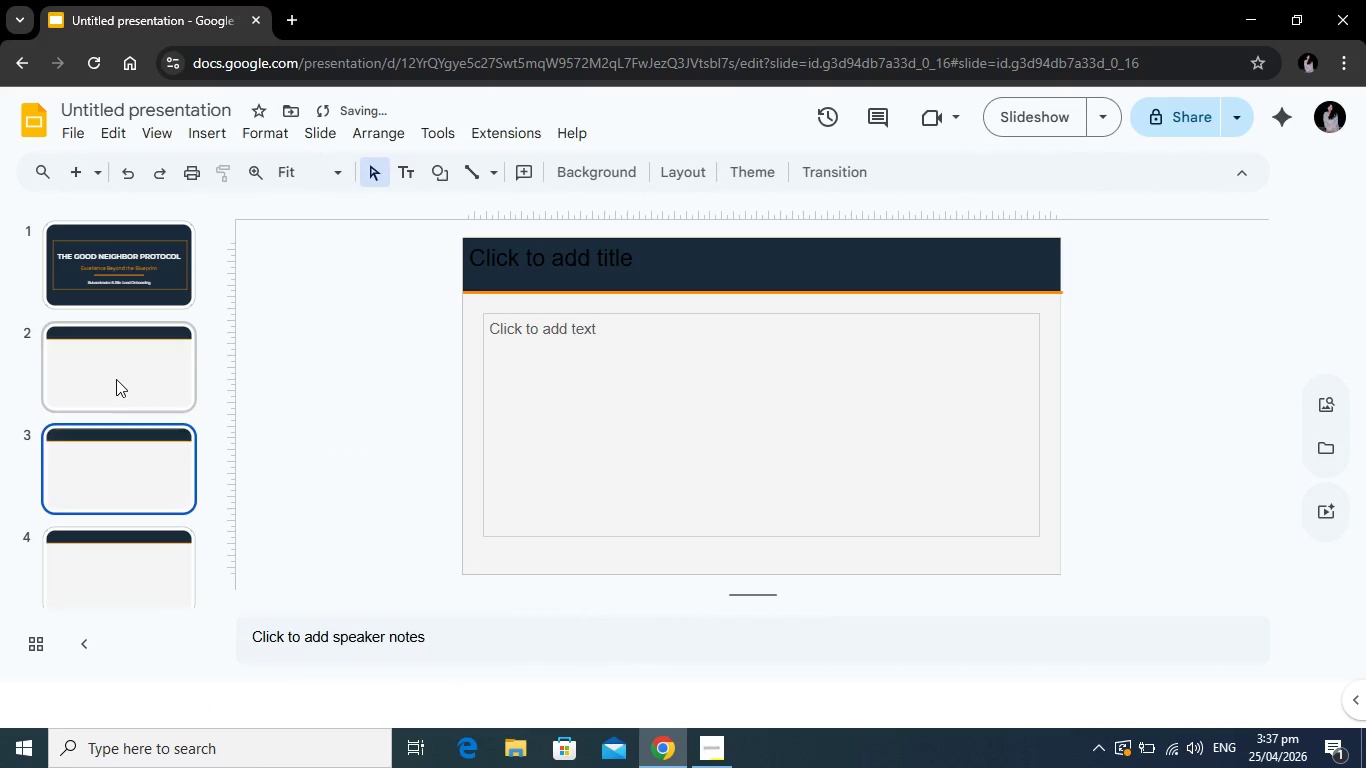 
right_click([116, 379])
 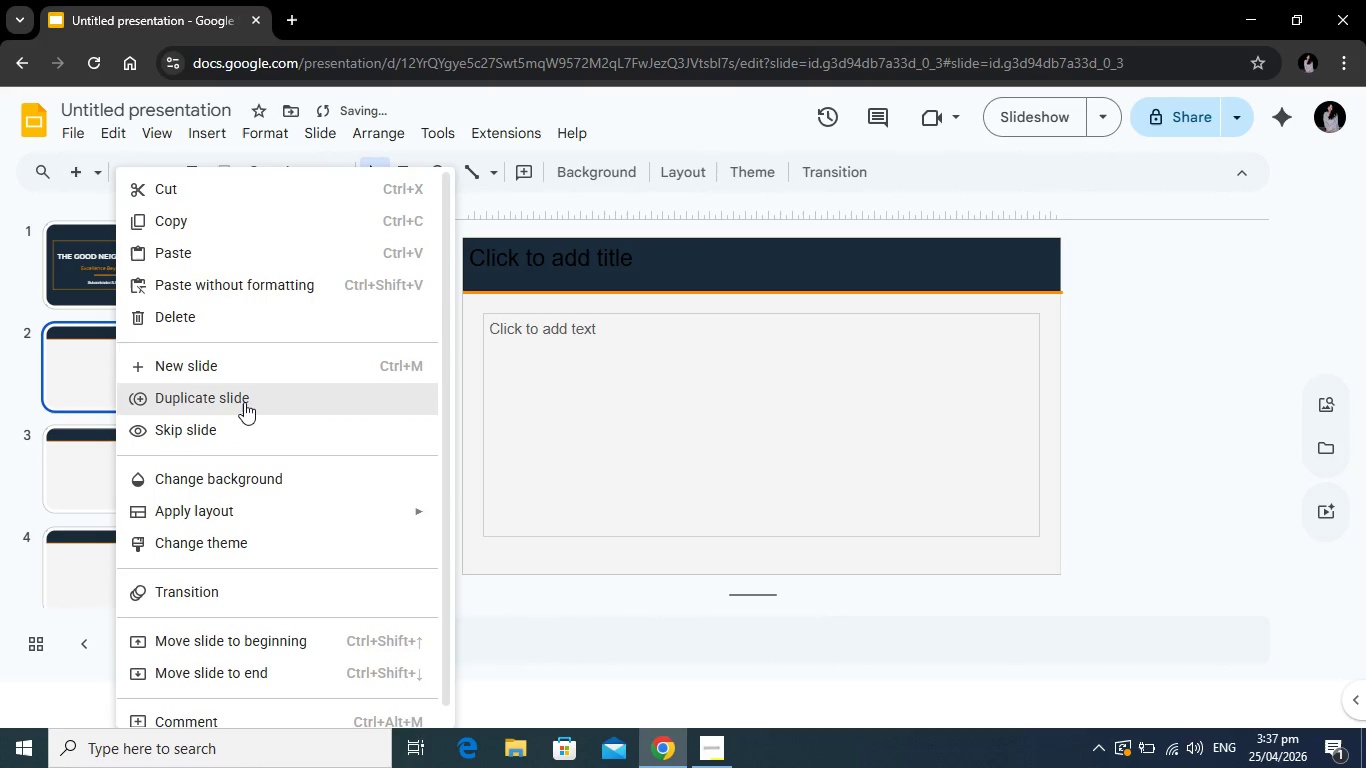 
left_click([244, 402])
 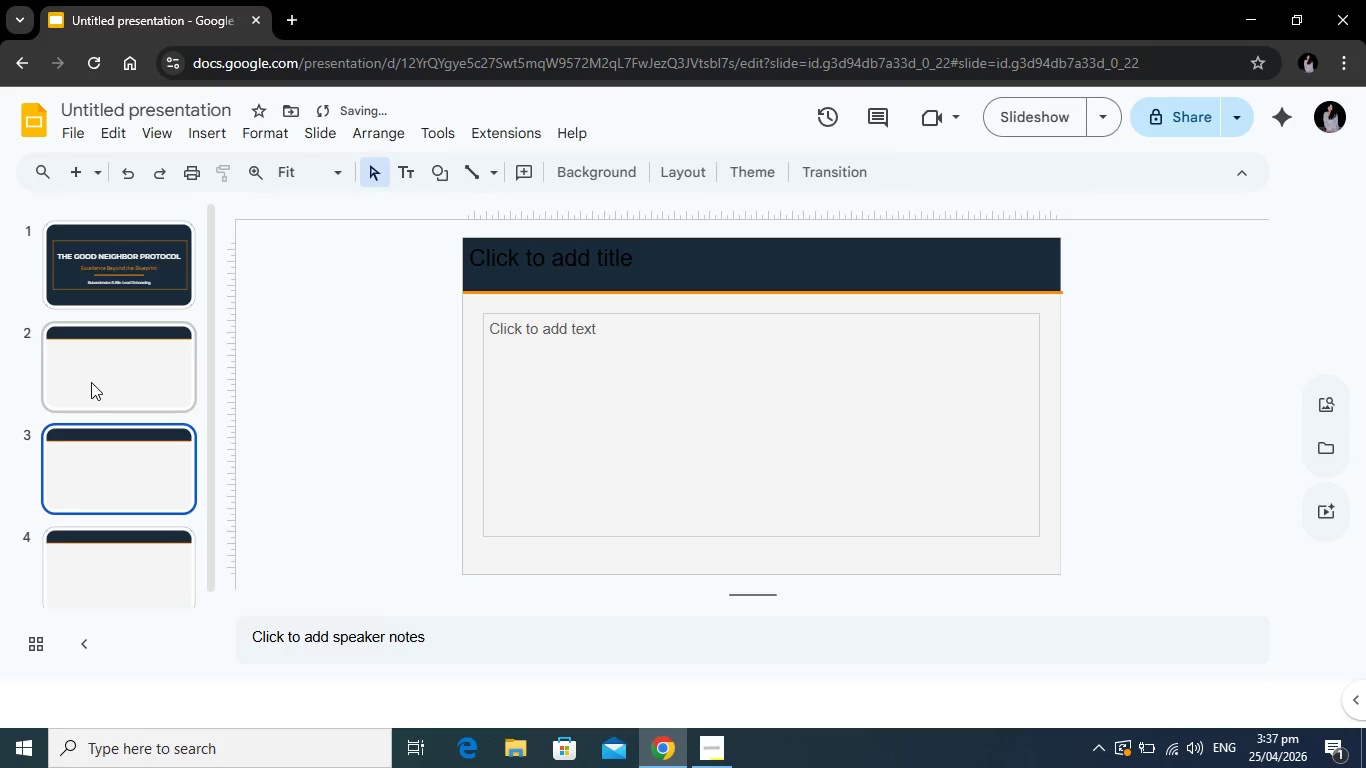 
right_click([91, 382])
 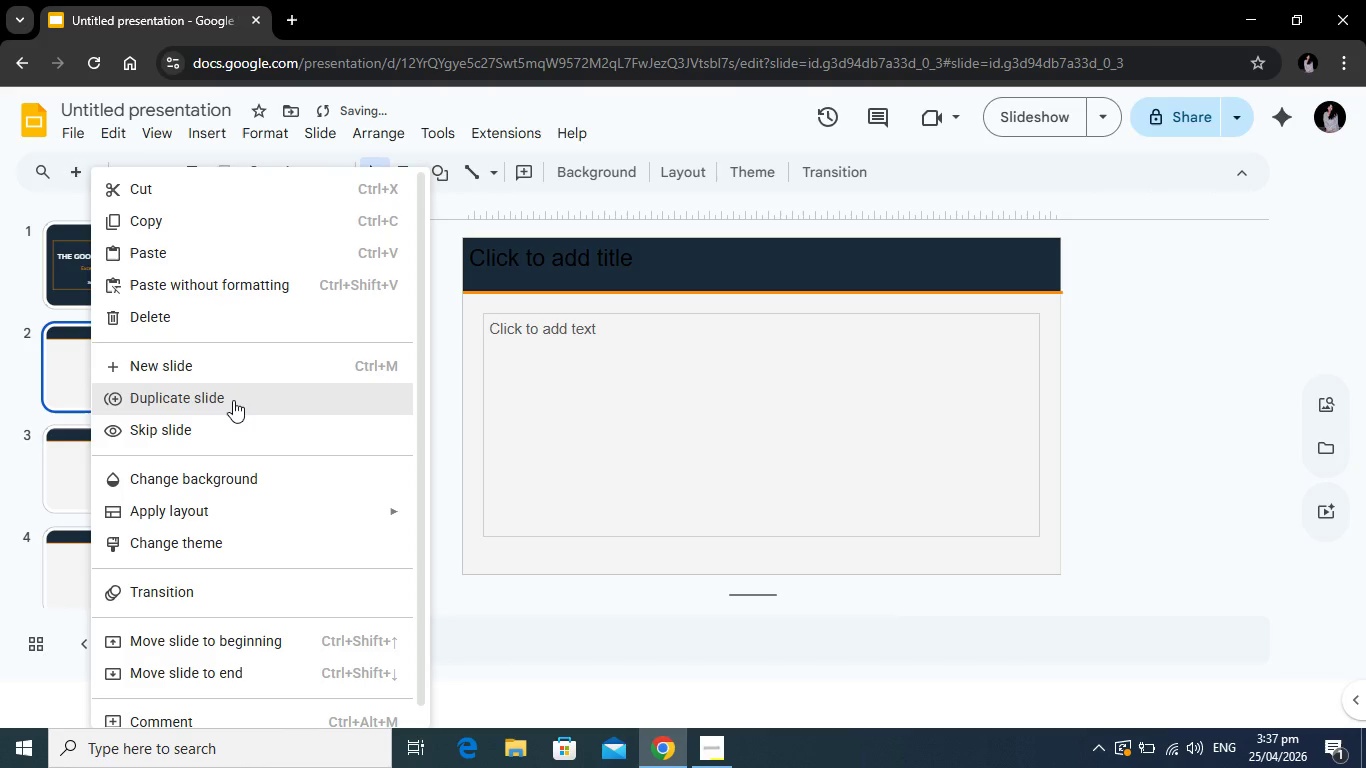 
left_click([233, 400])
 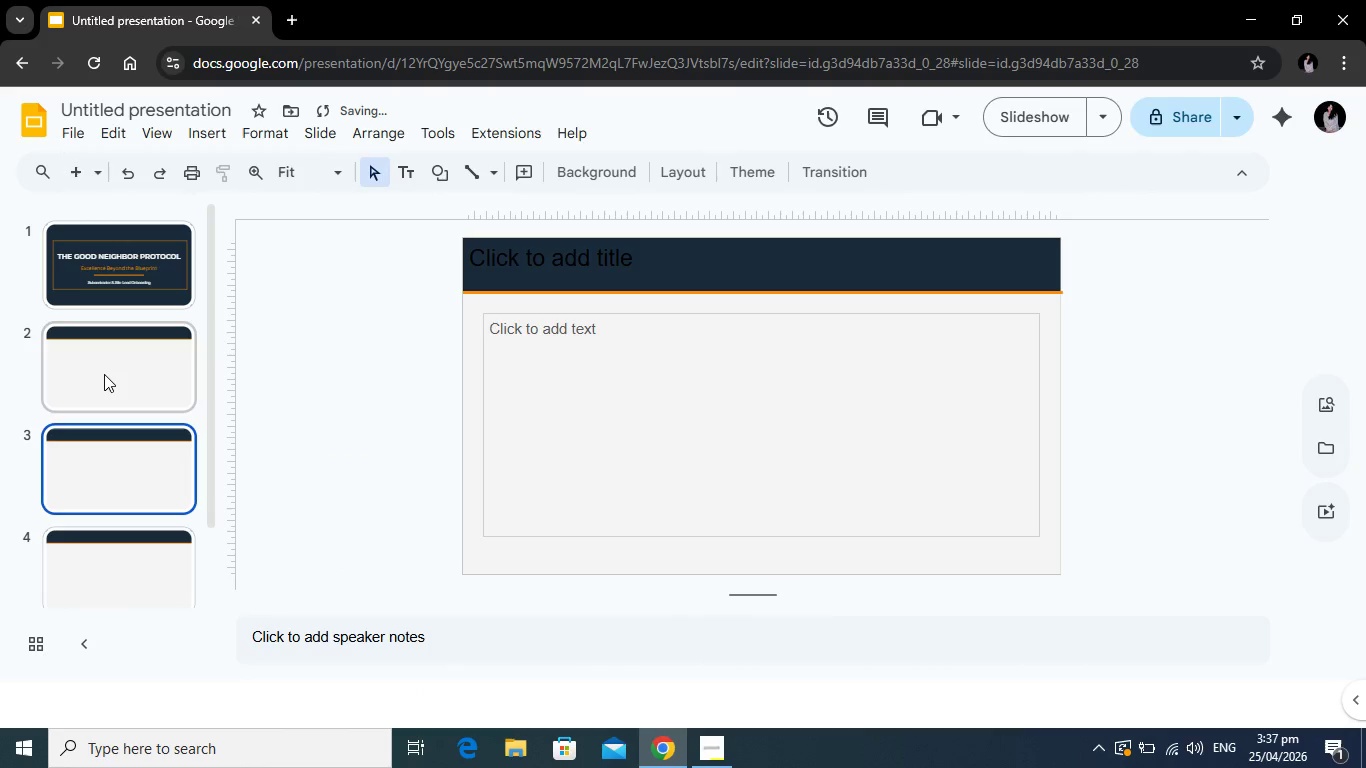 
right_click([104, 374])
 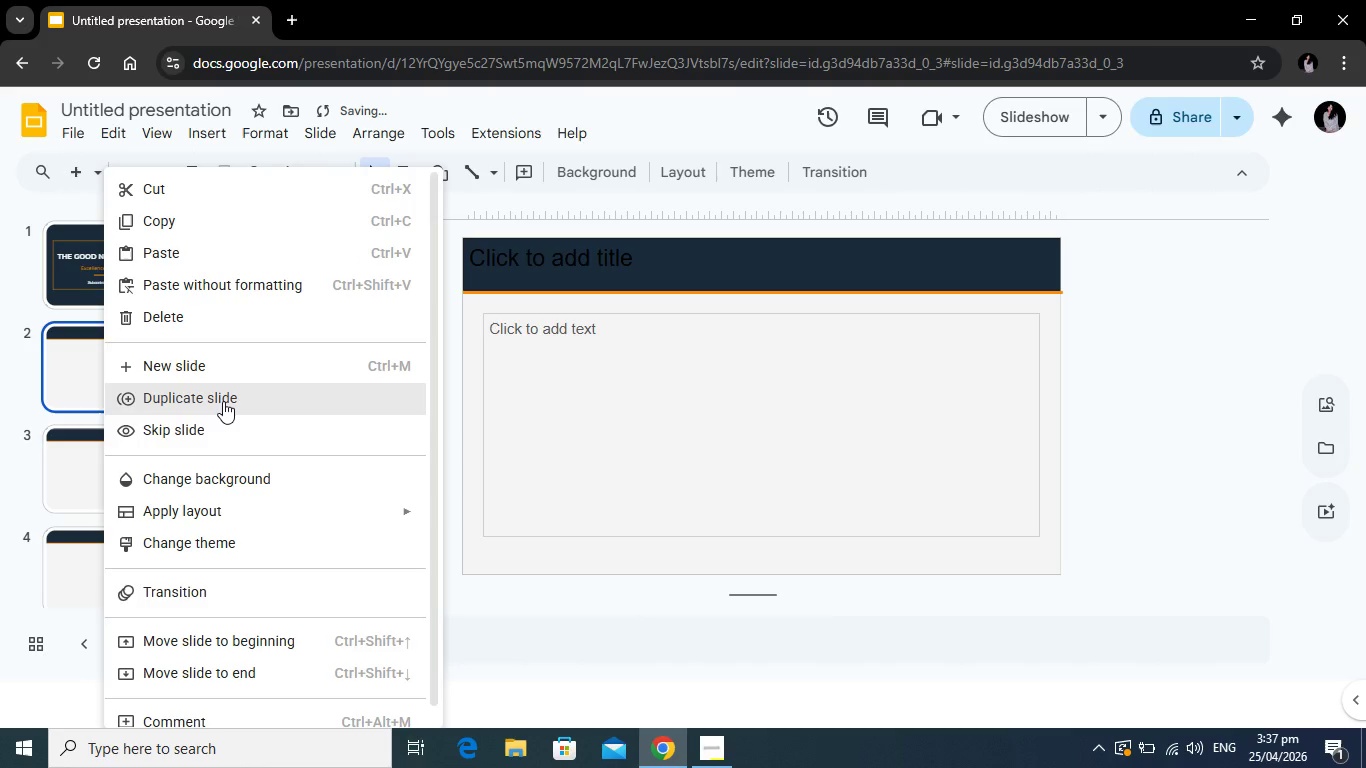 
left_click([223, 401])
 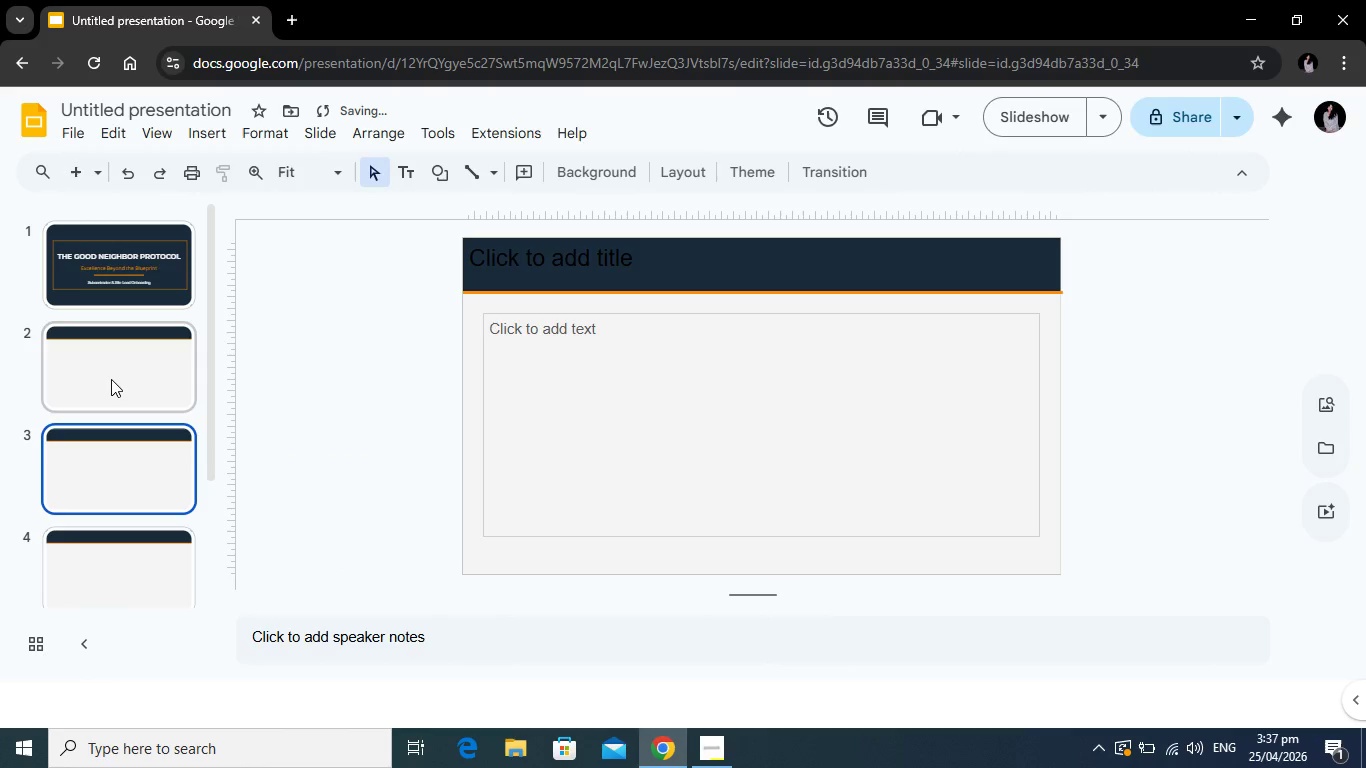 
right_click([111, 379])
 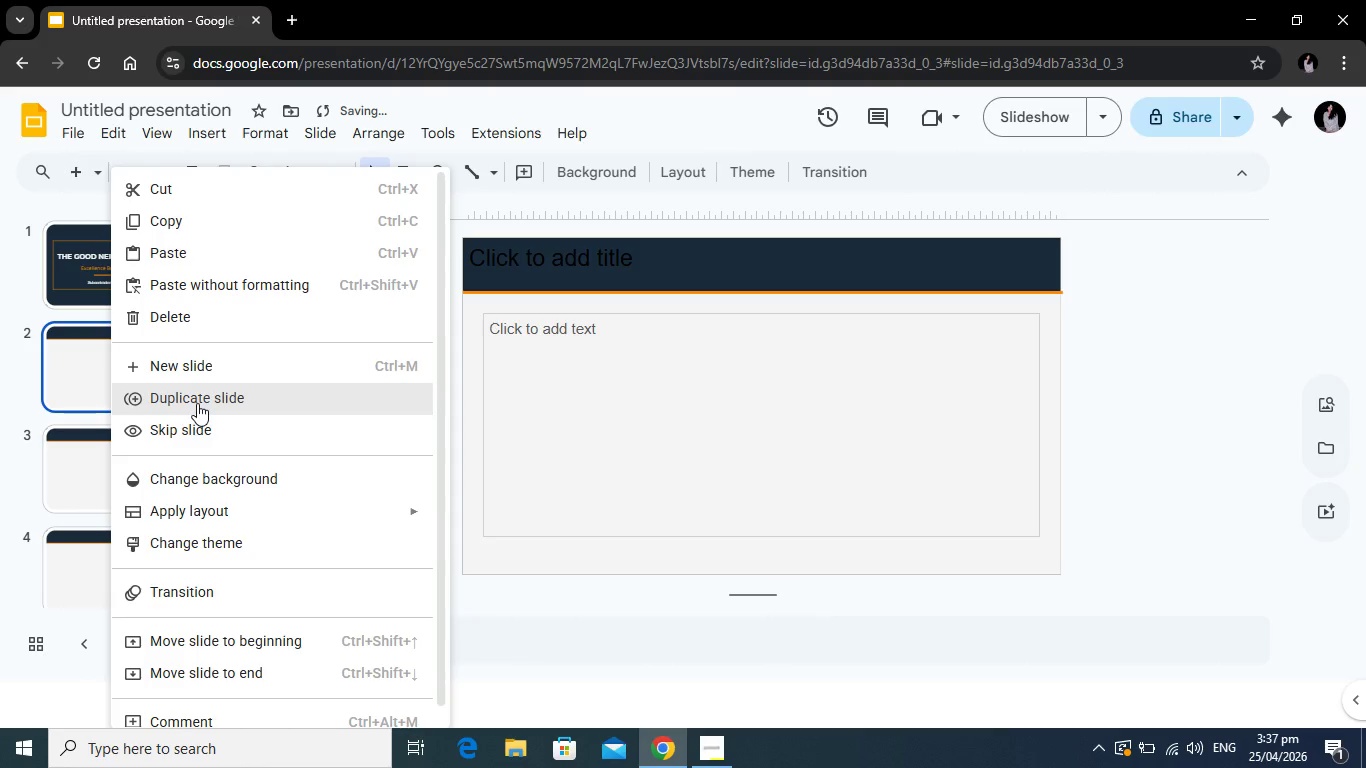 
left_click([197, 403])
 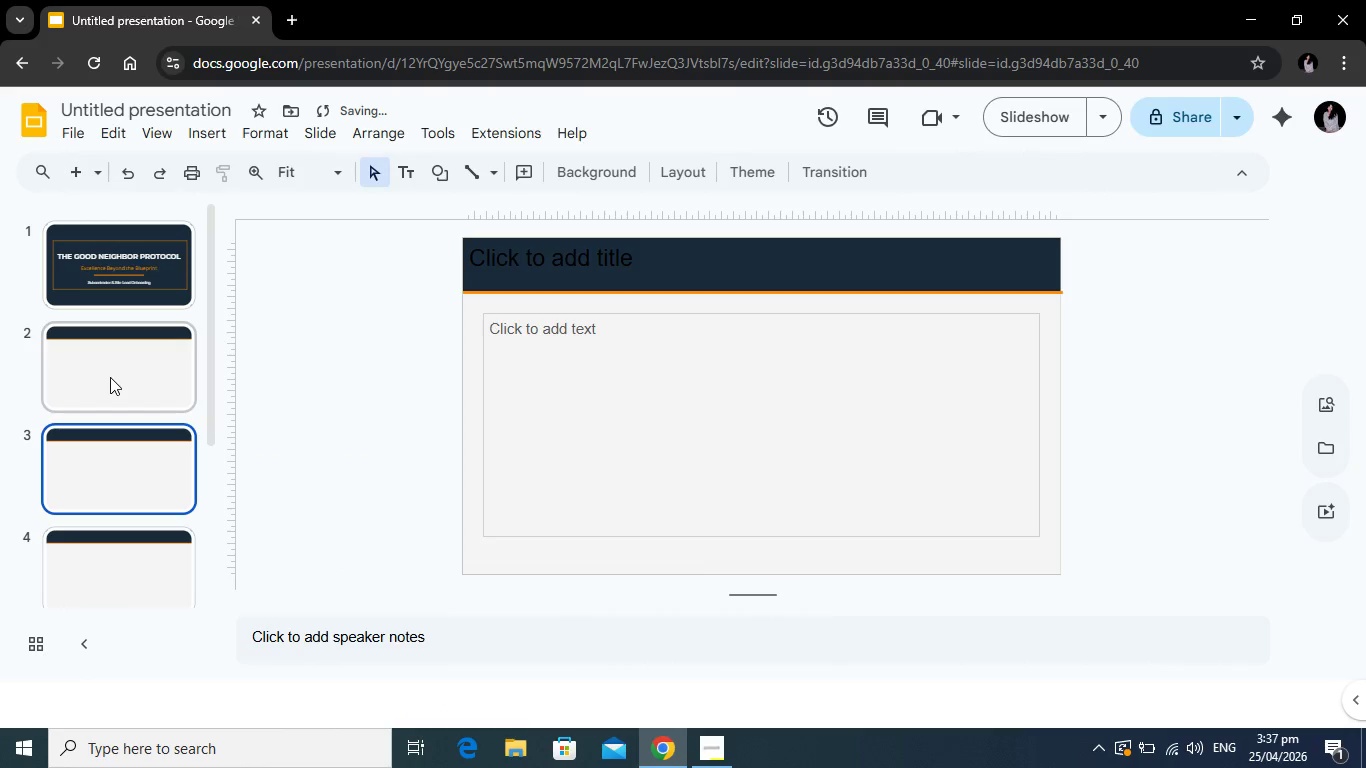 
right_click([110, 377])
 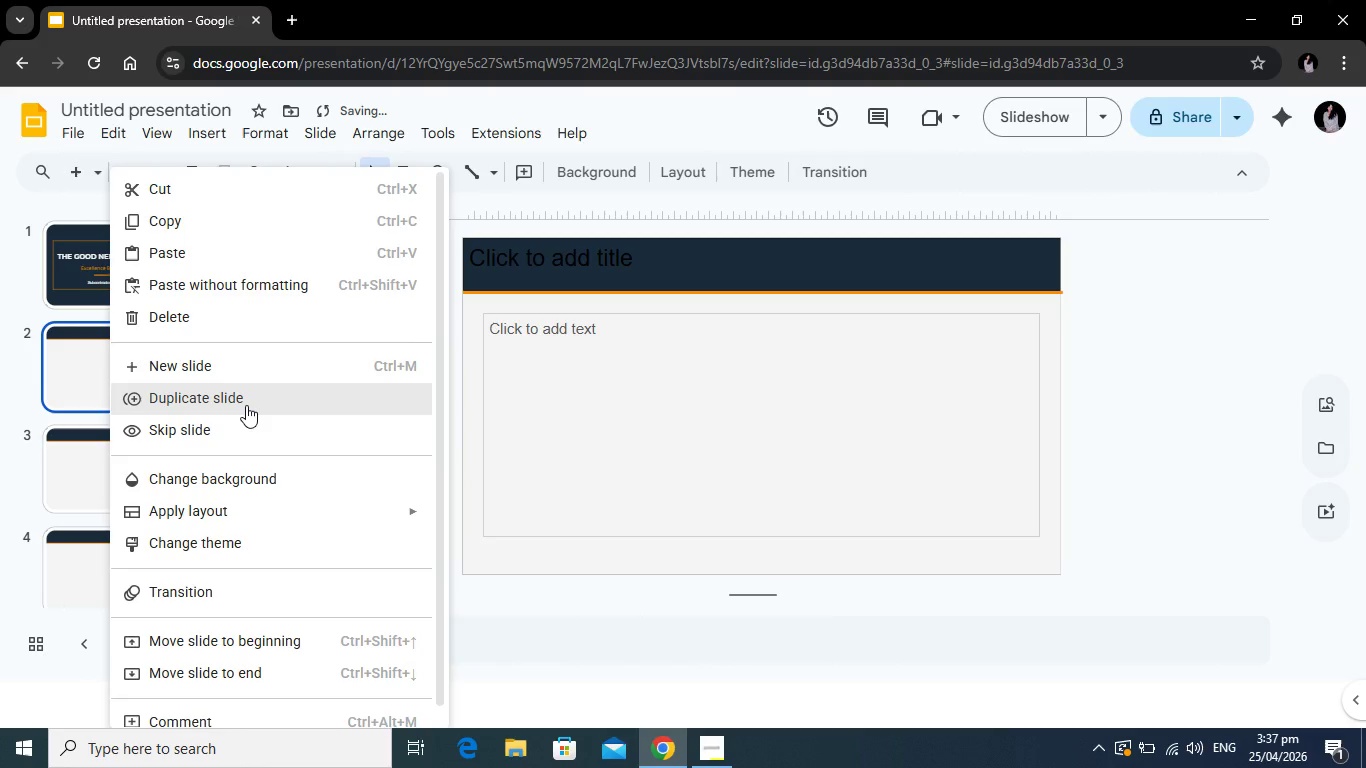 
left_click([246, 405])
 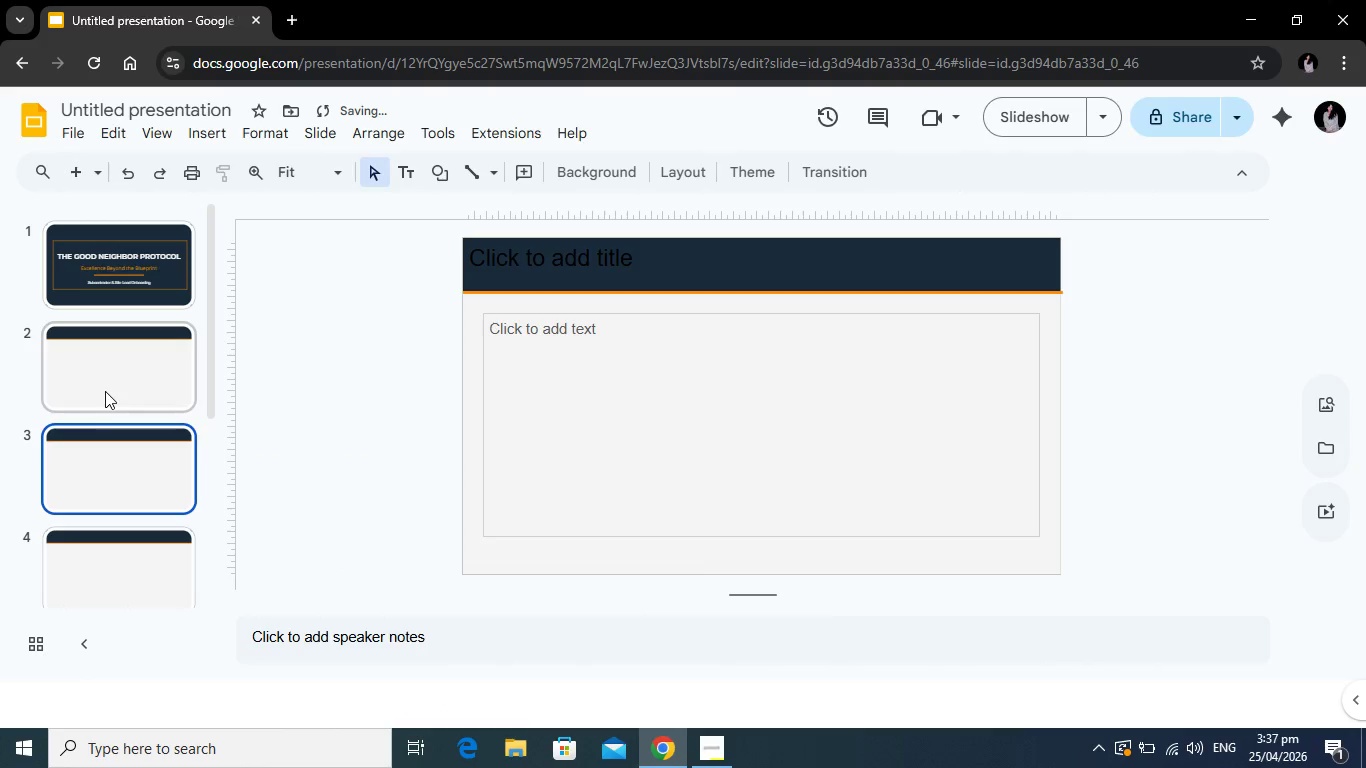 
right_click([105, 390])
 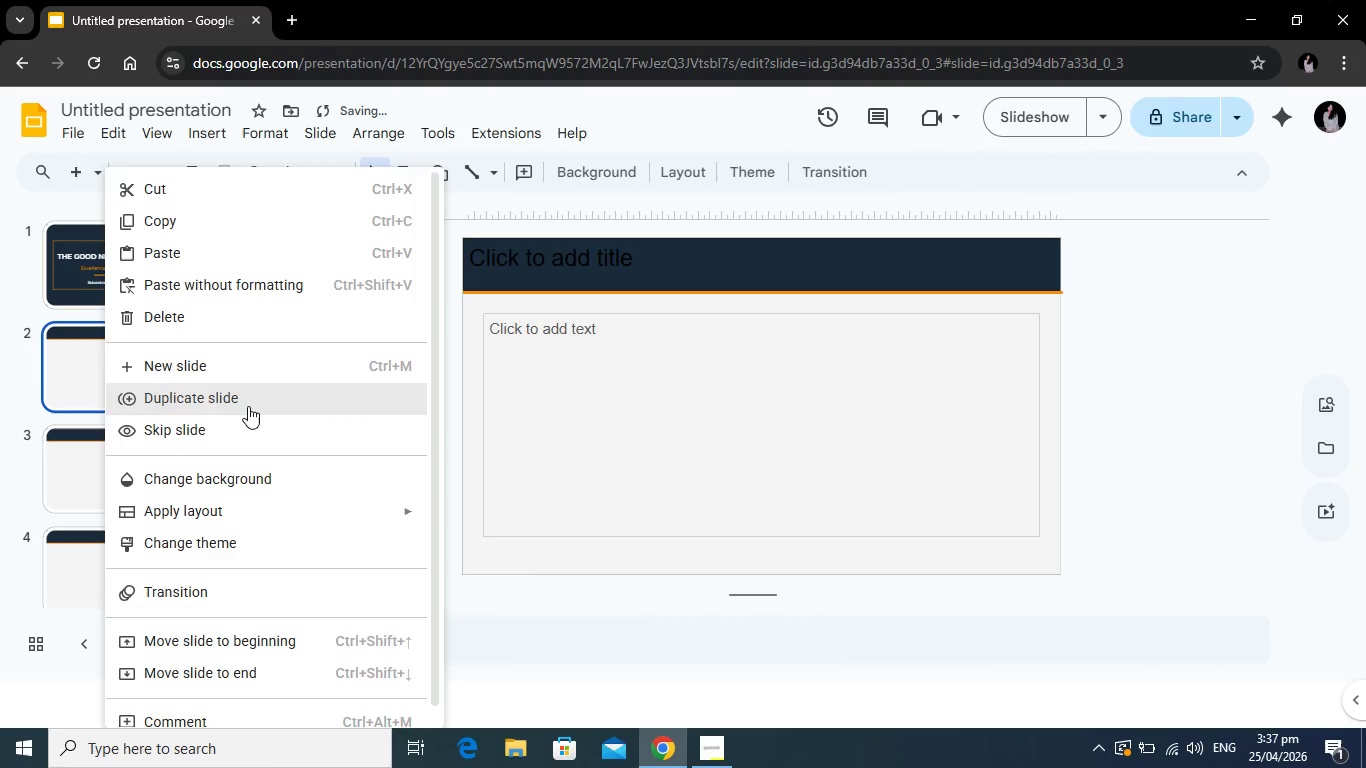 
left_click([251, 402])
 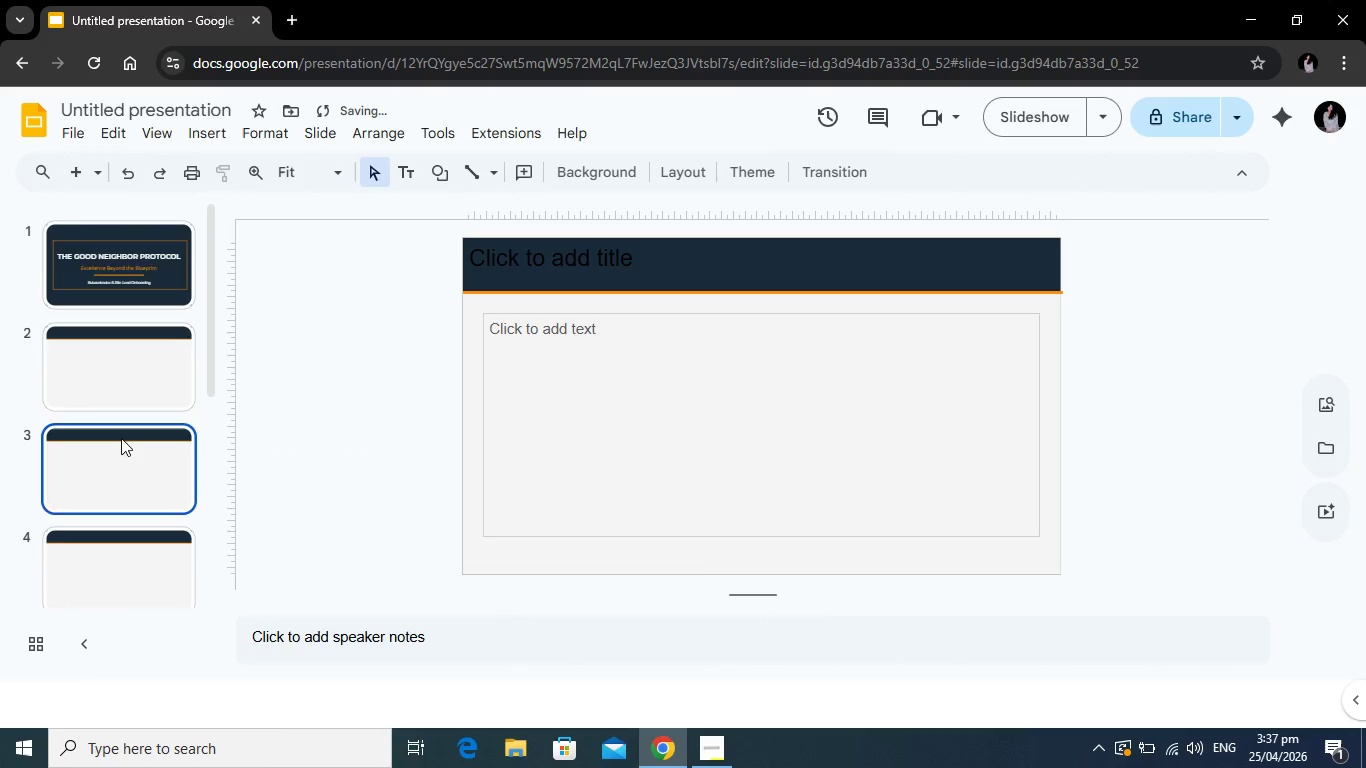 
scroll: coordinate [129, 426], scroll_direction: down, amount: 3.0
 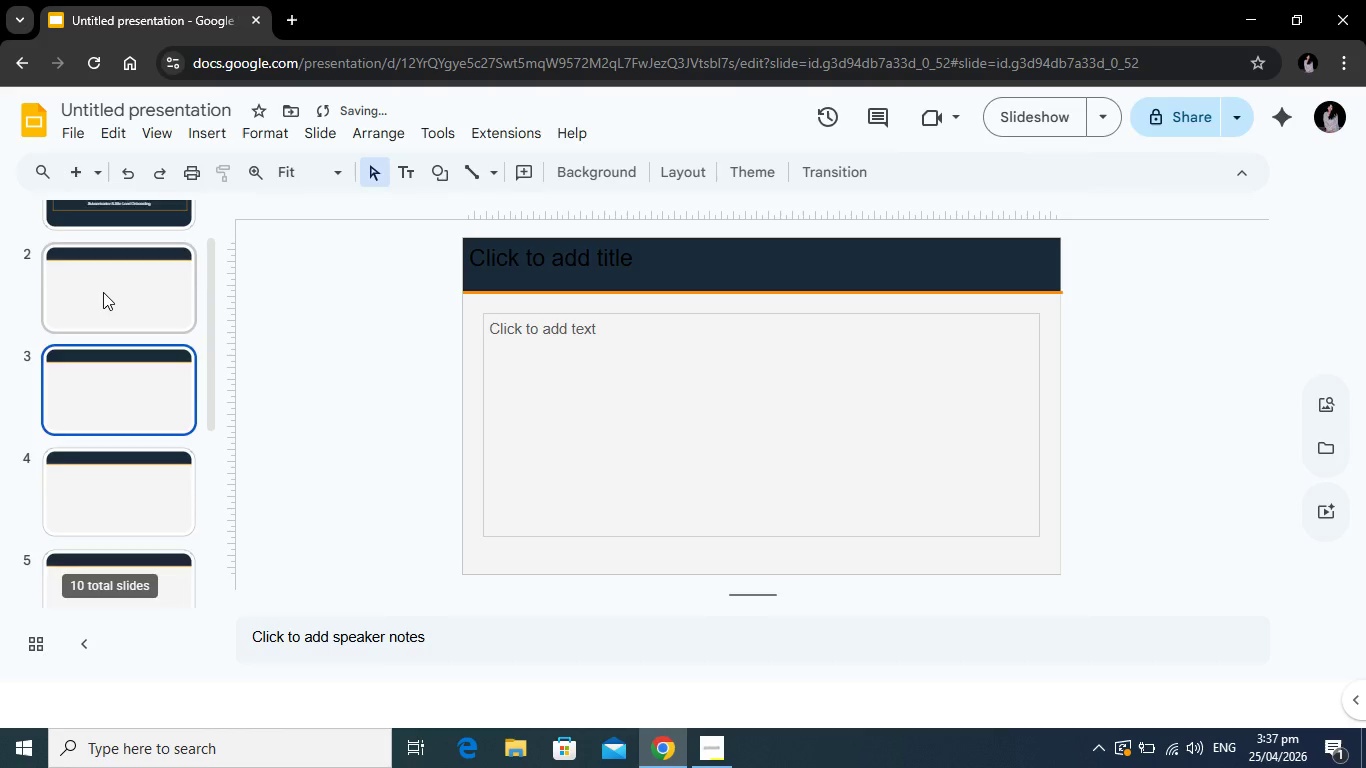 
scroll: coordinate [103, 294], scroll_direction: up, amount: 2.0
 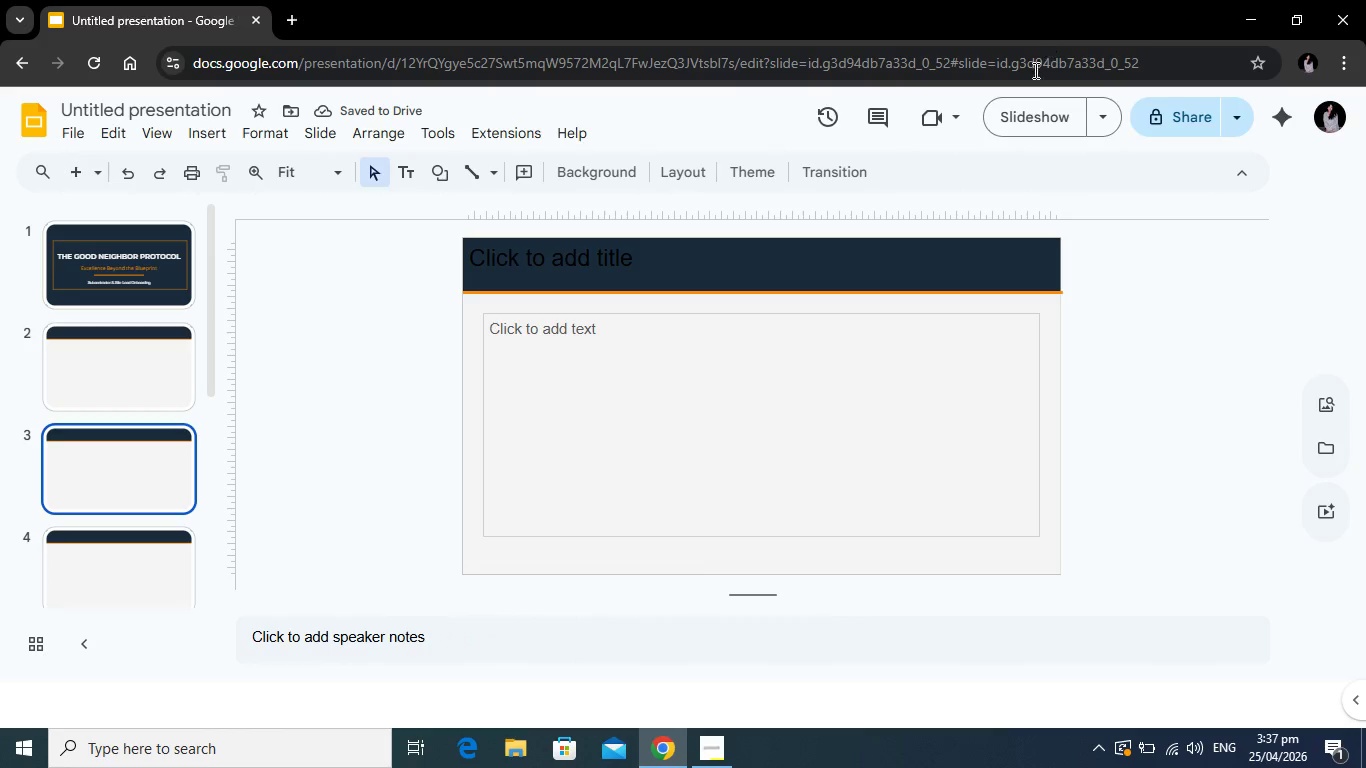 
left_click([1060, 294])
 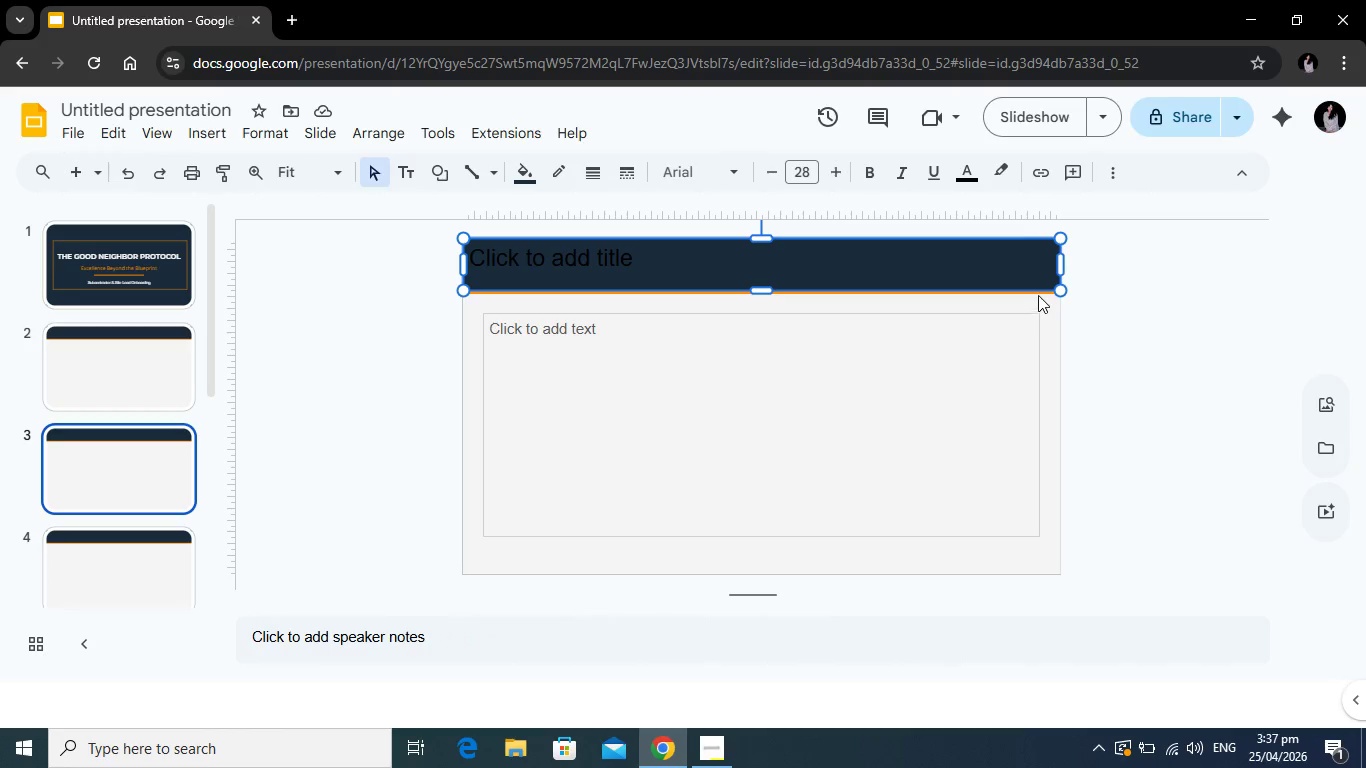 
left_click([1038, 295])
 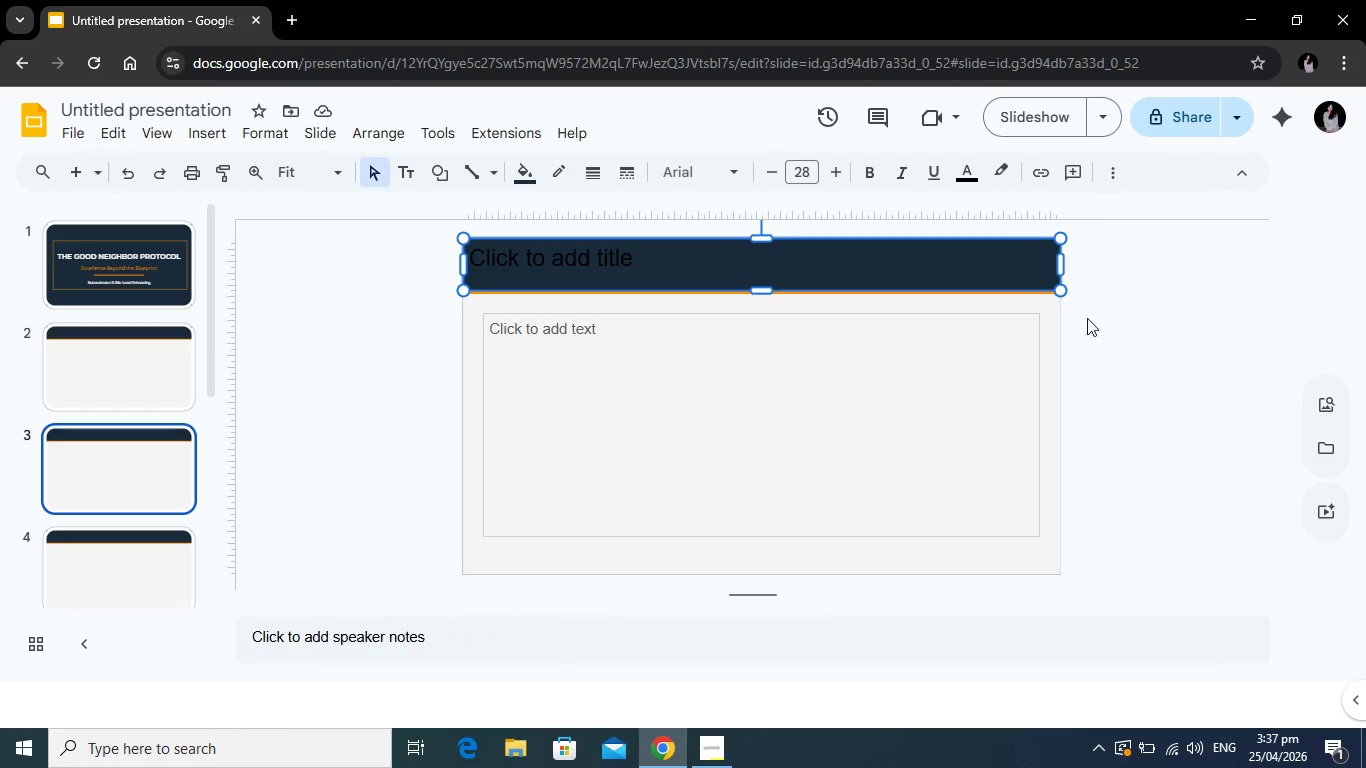 
left_click([1088, 319])
 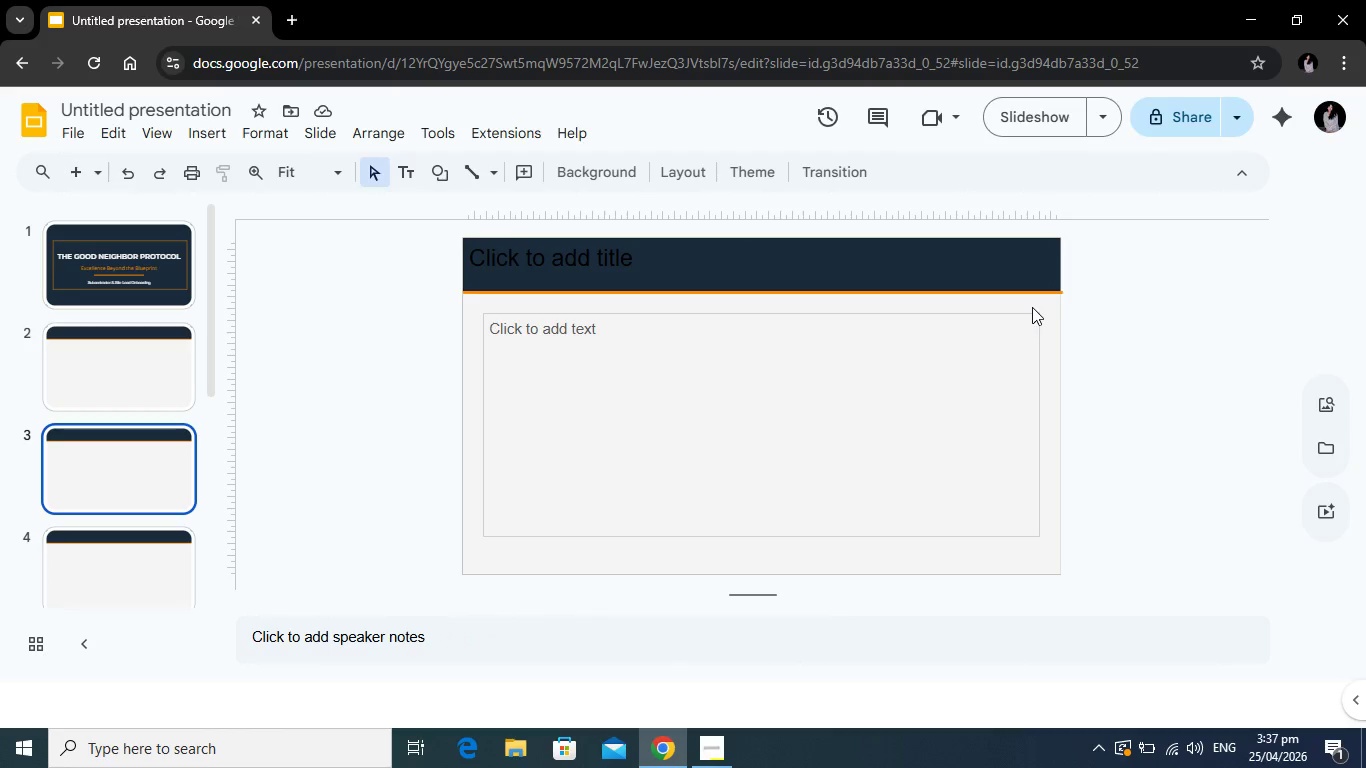 
mouse_move([1070, 312])
 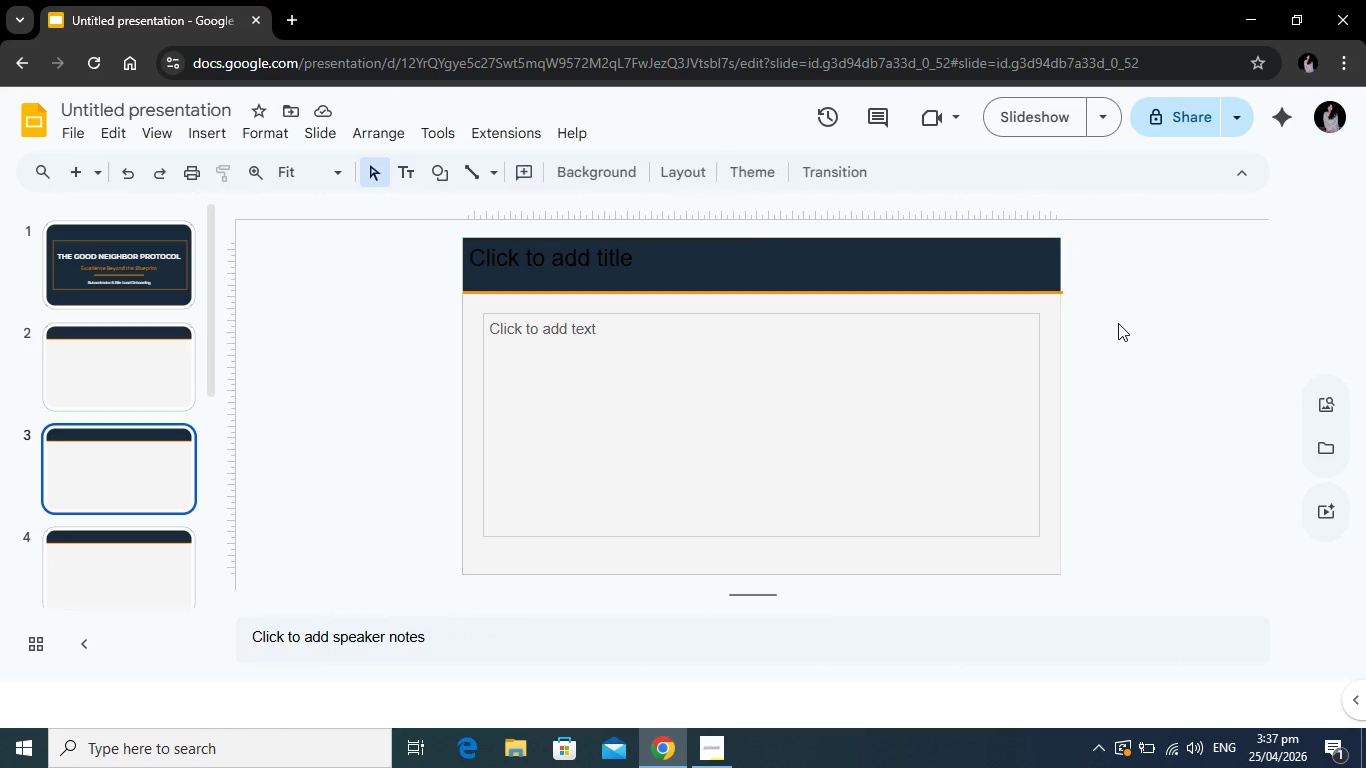 
left_click([1118, 323])
 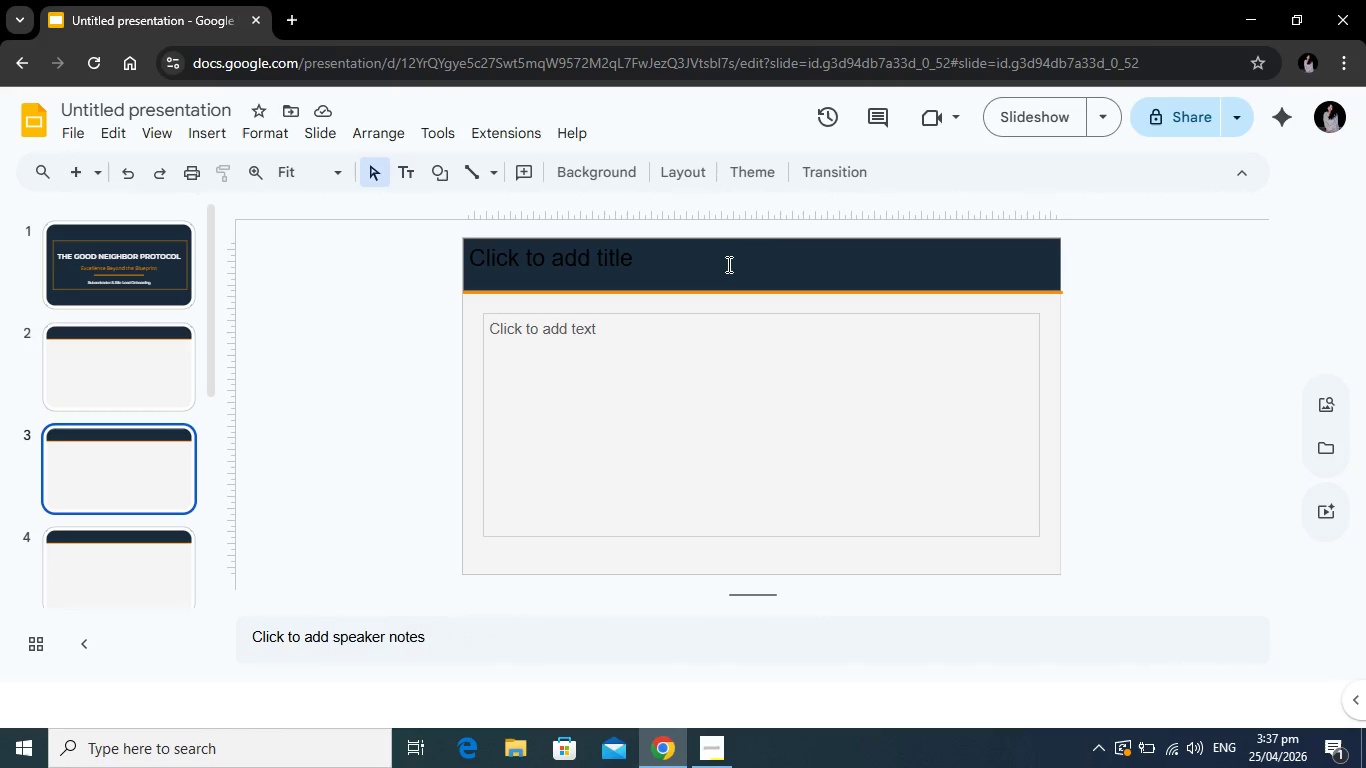 
left_click([725, 264])
 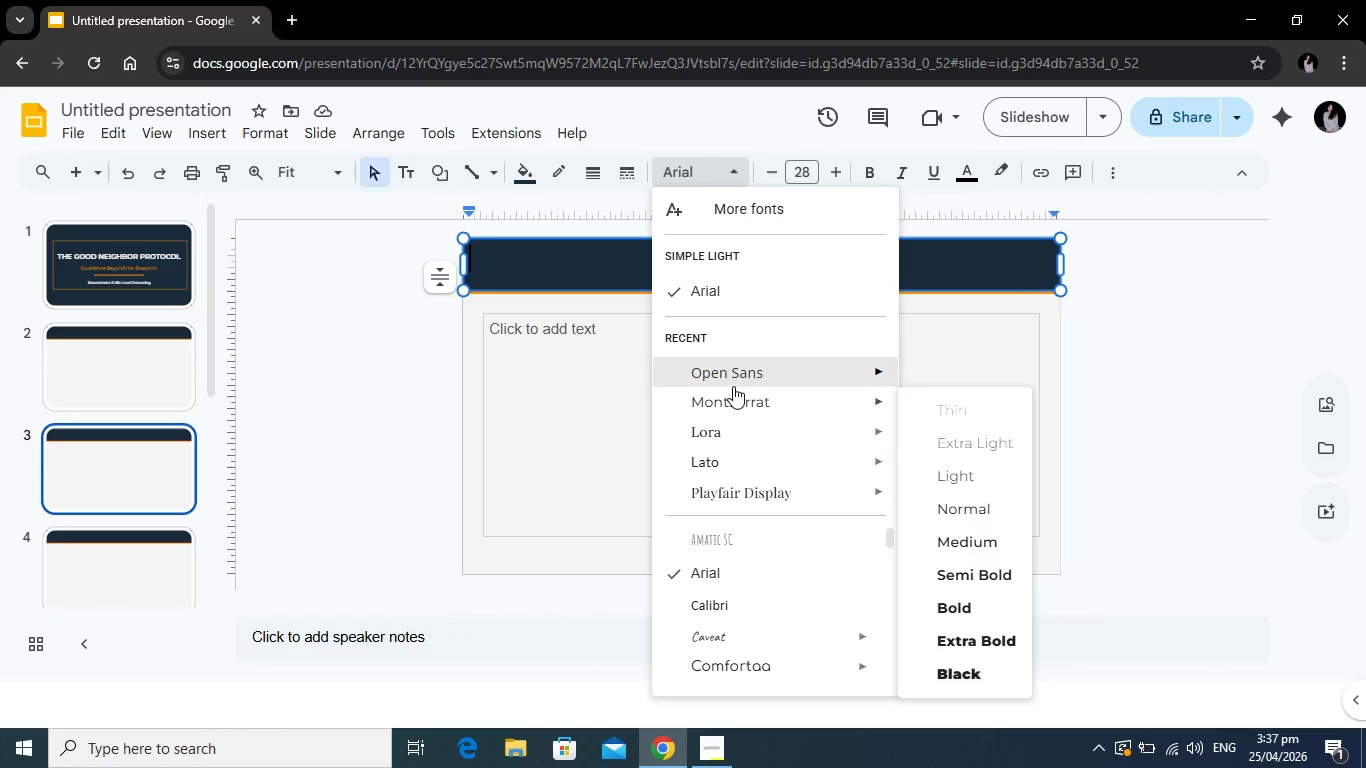 
left_click([736, 399])
 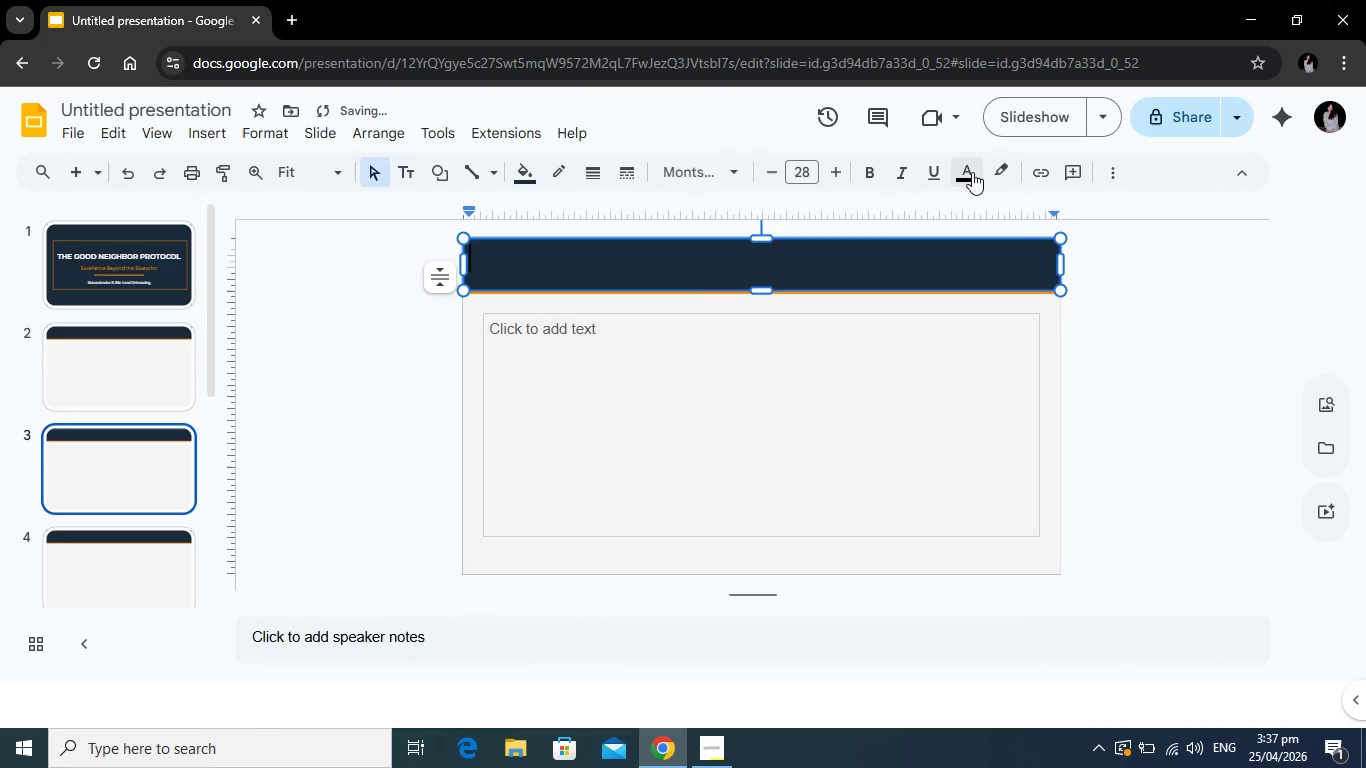 
left_click([972, 172])
 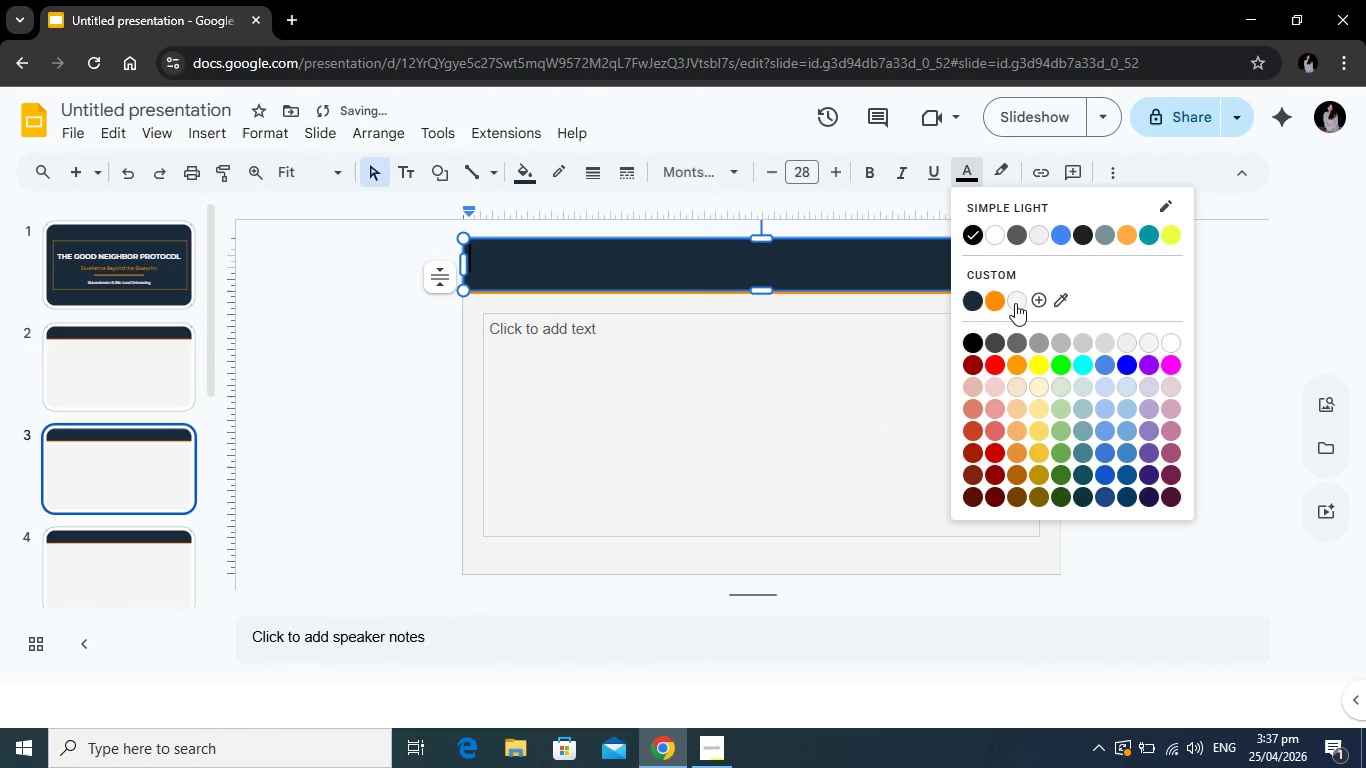 
left_click([1016, 303])
 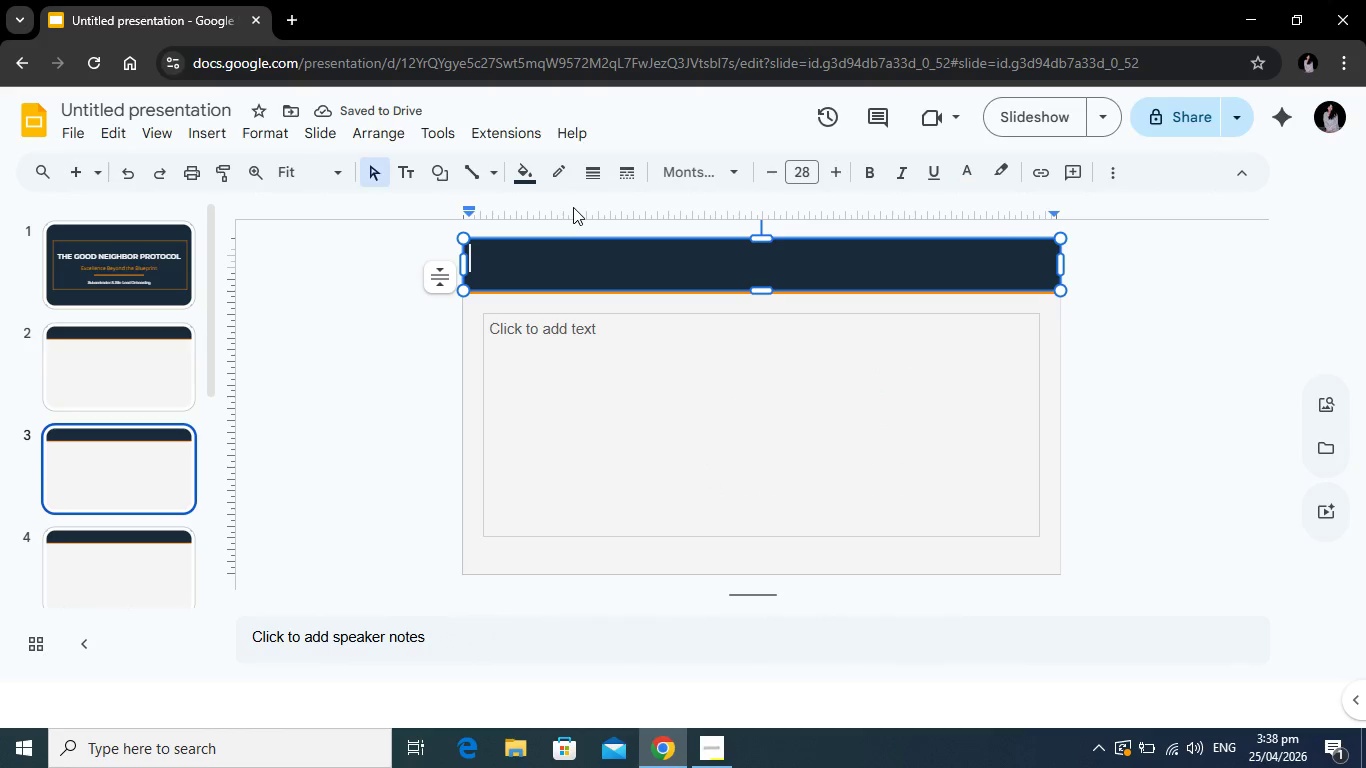 
type(PRESENTATION OVERVIEW)
 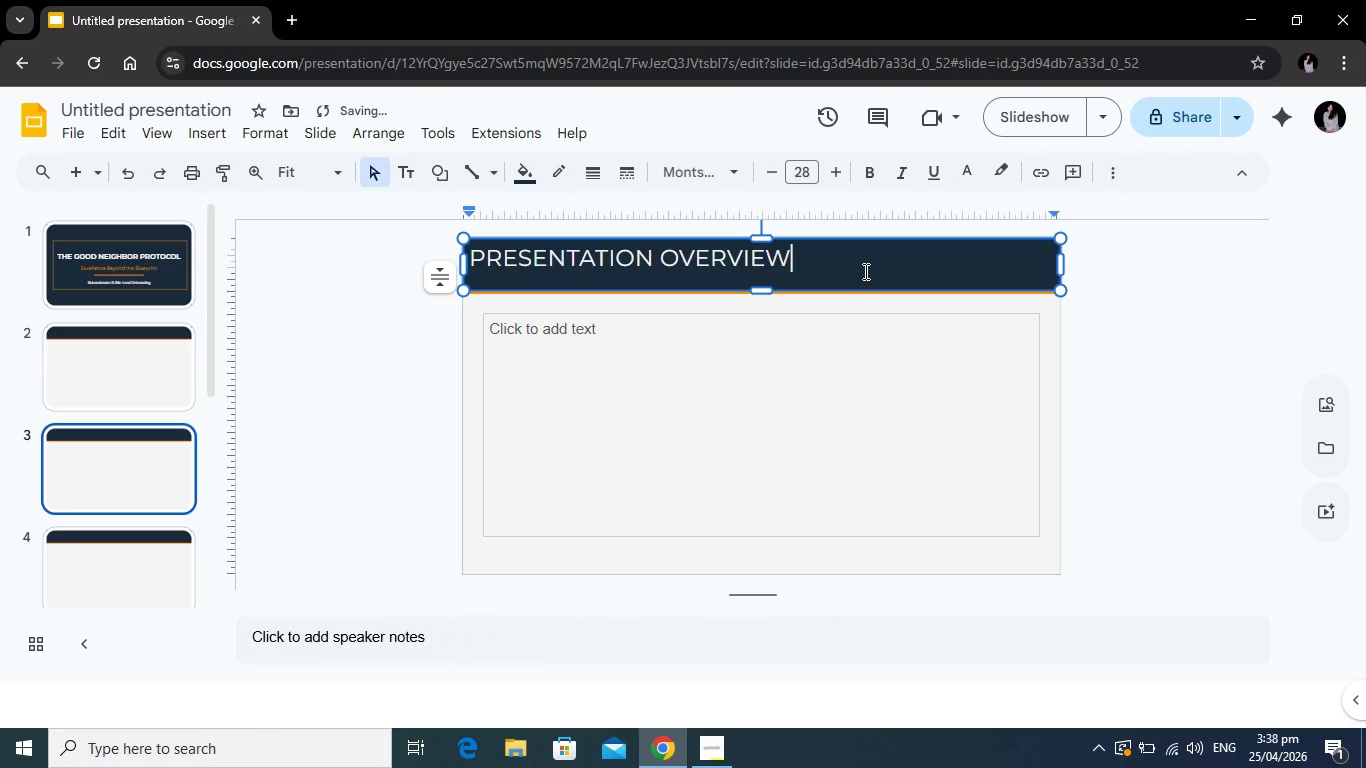 
left_click_drag(start_coordinate=[863, 270], to_coordinate=[465, 278])
 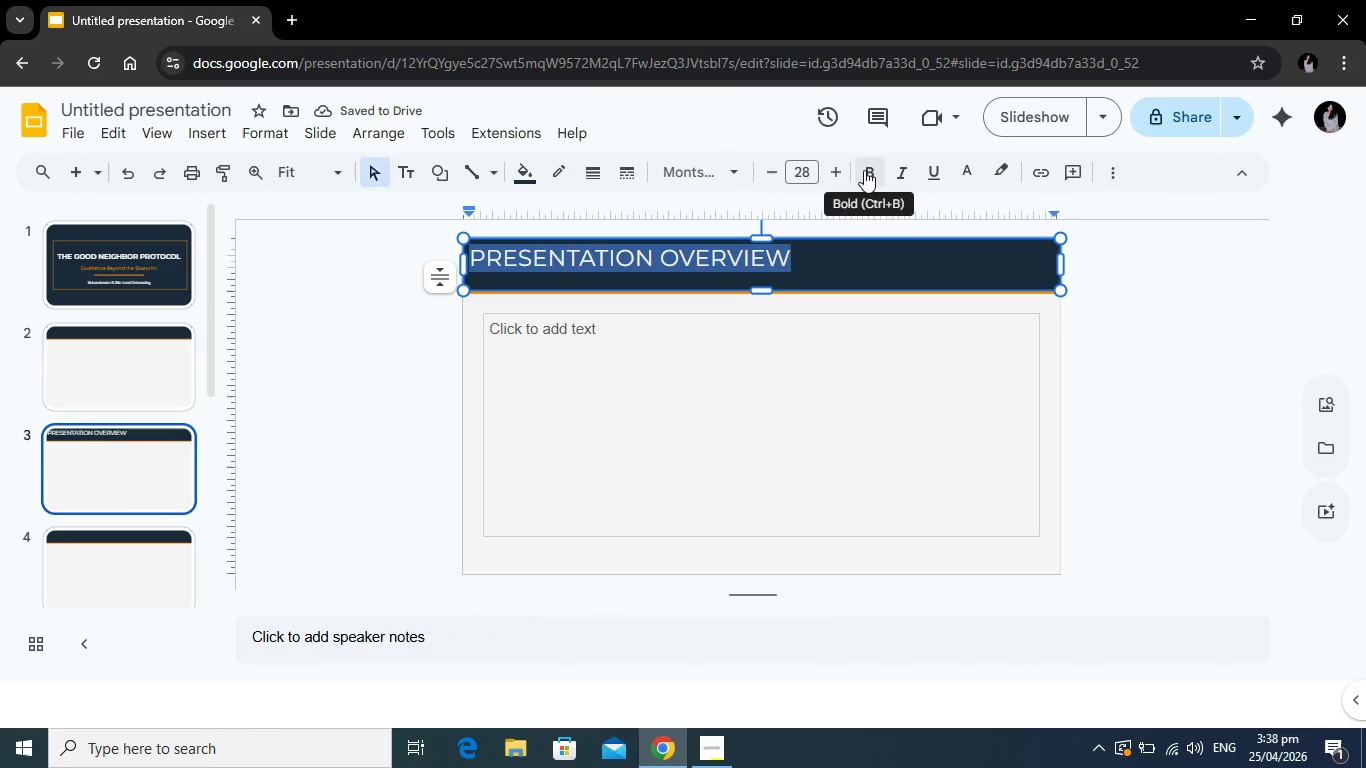 
left_click([864, 169])
 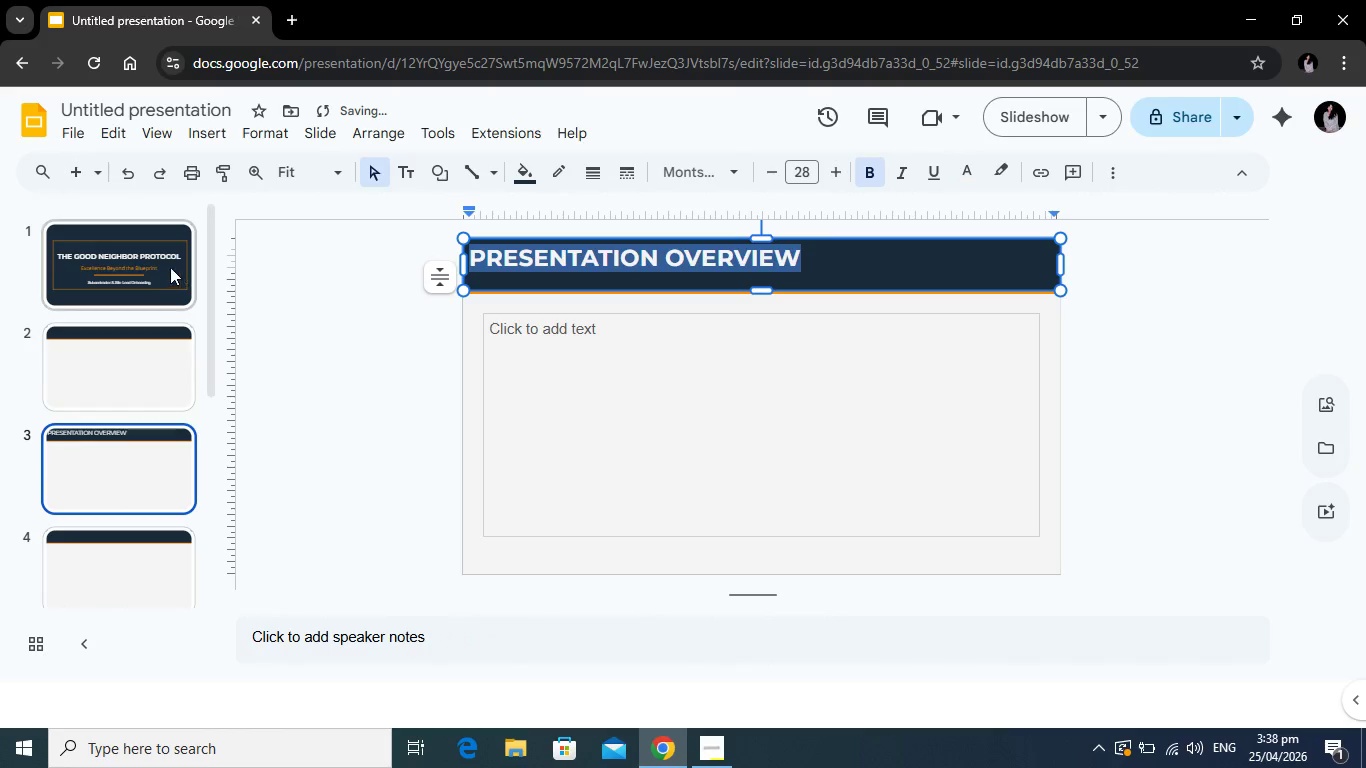 
left_click([170, 267])
 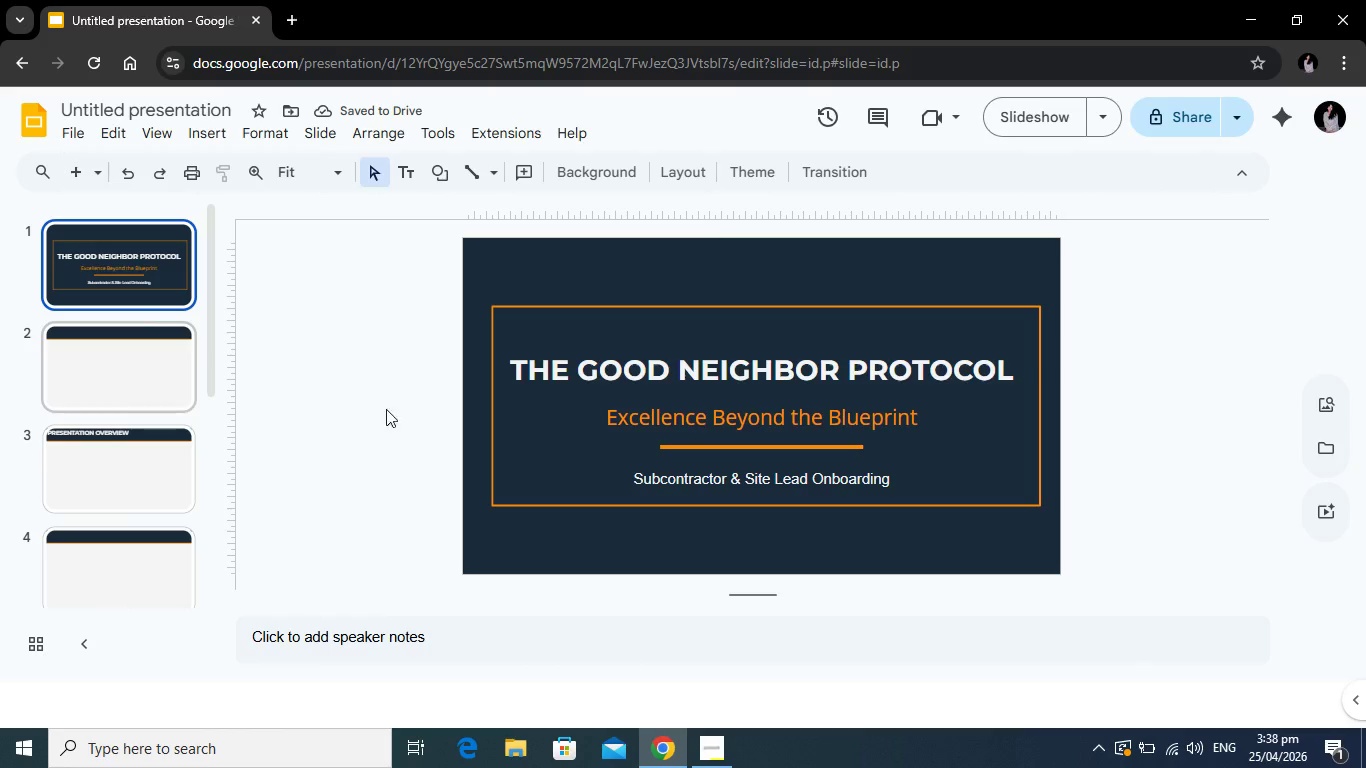 
left_click([594, 368])
 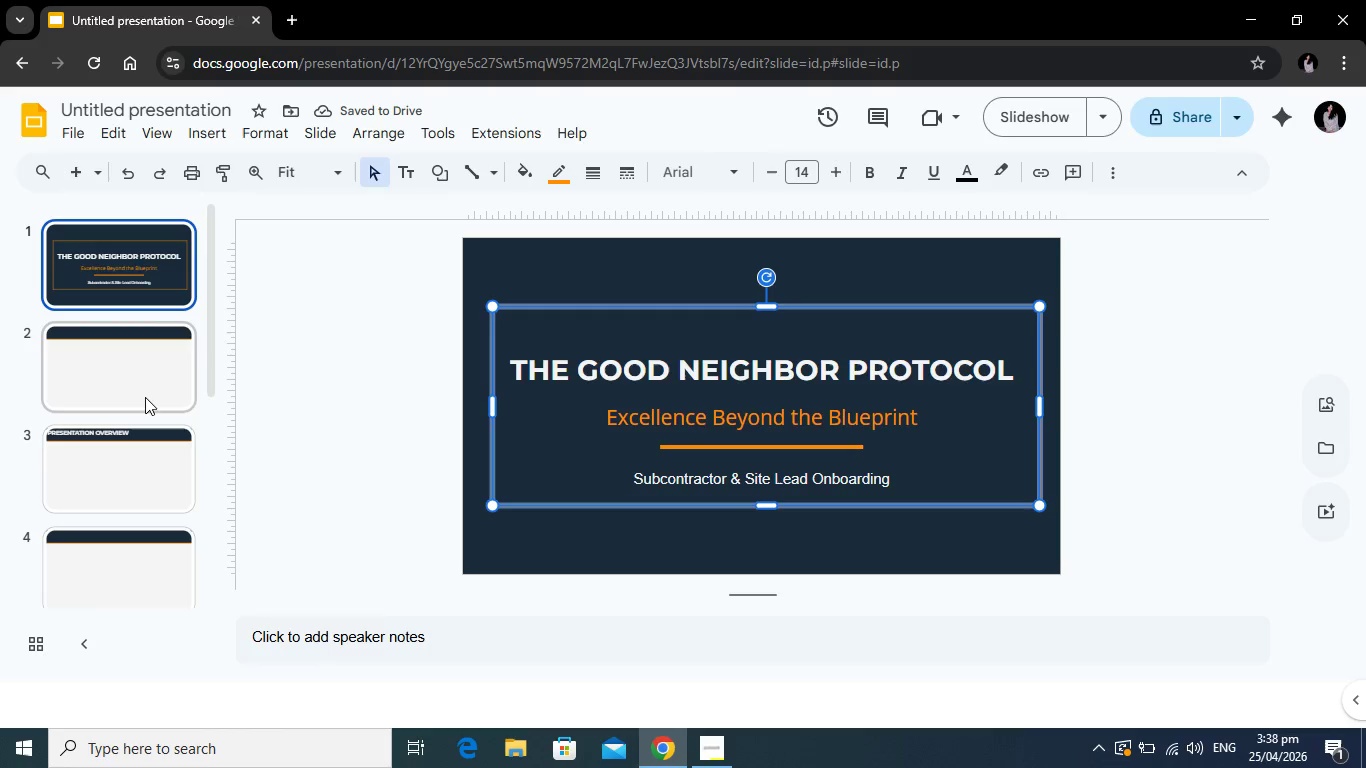 
left_click([145, 397])
 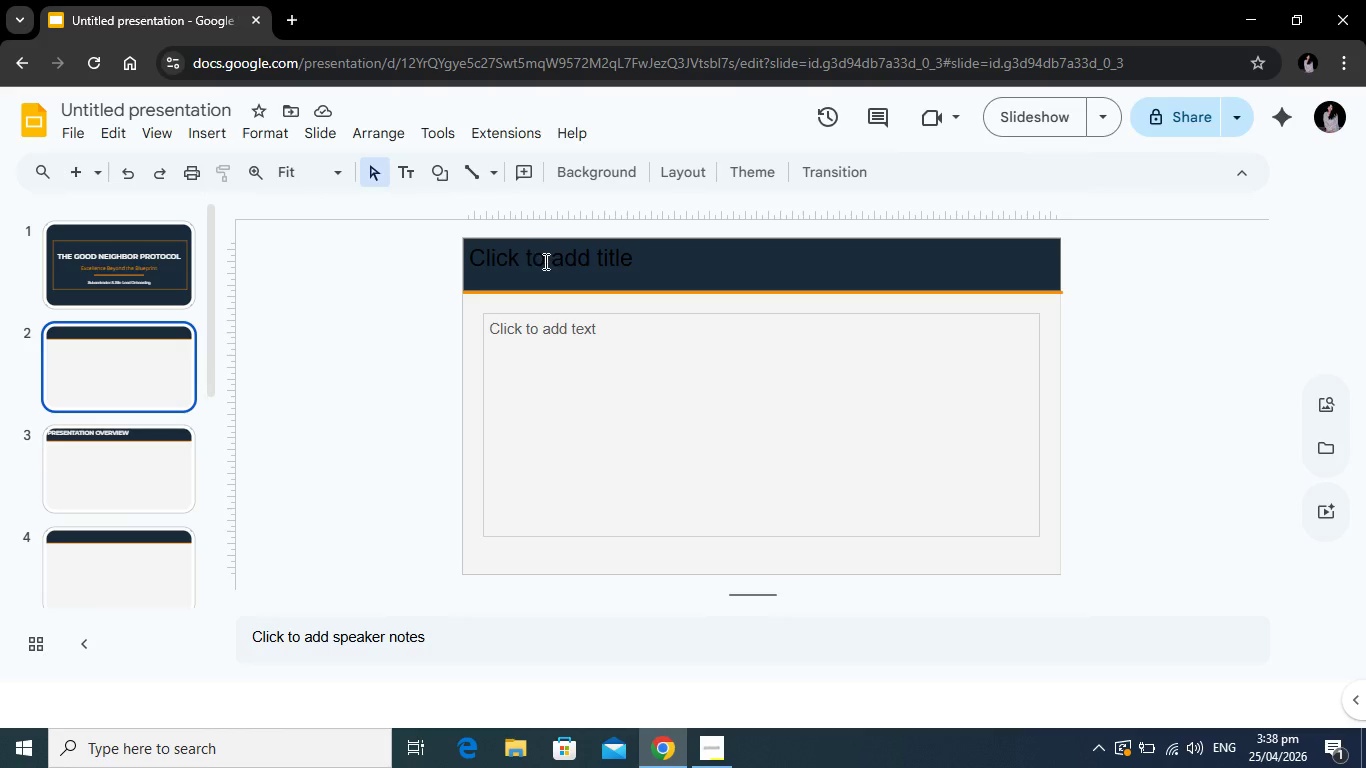 
left_click([544, 261])
 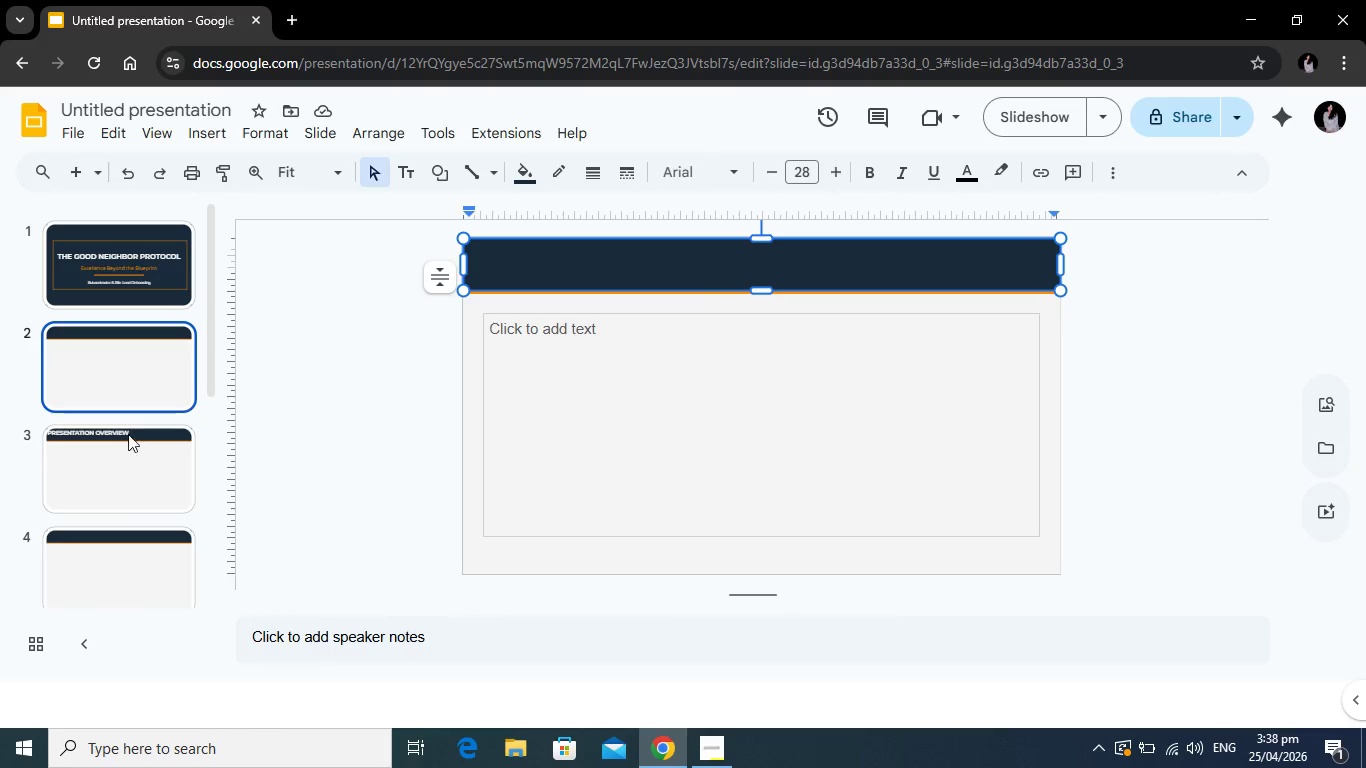 
left_click_drag(start_coordinate=[142, 455], to_coordinate=[141, 335])
 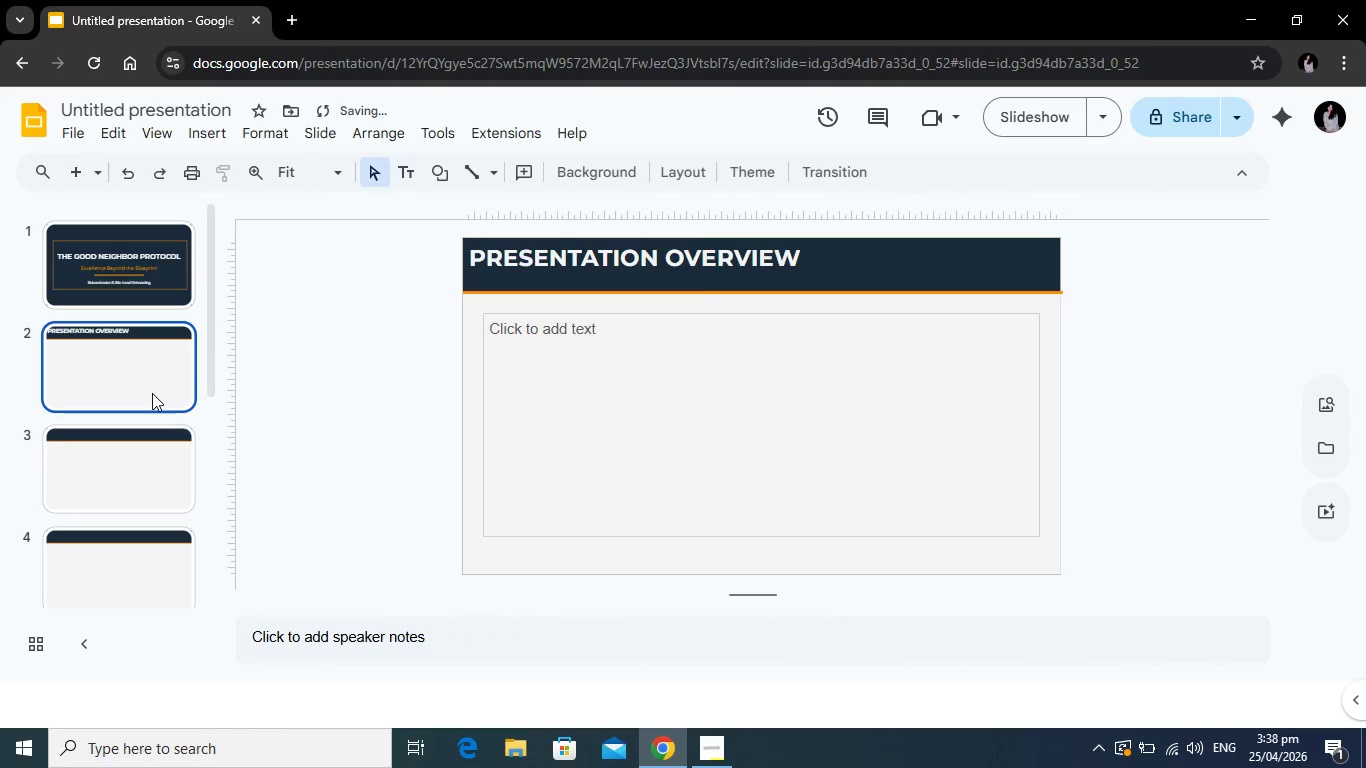 
left_click([152, 393])
 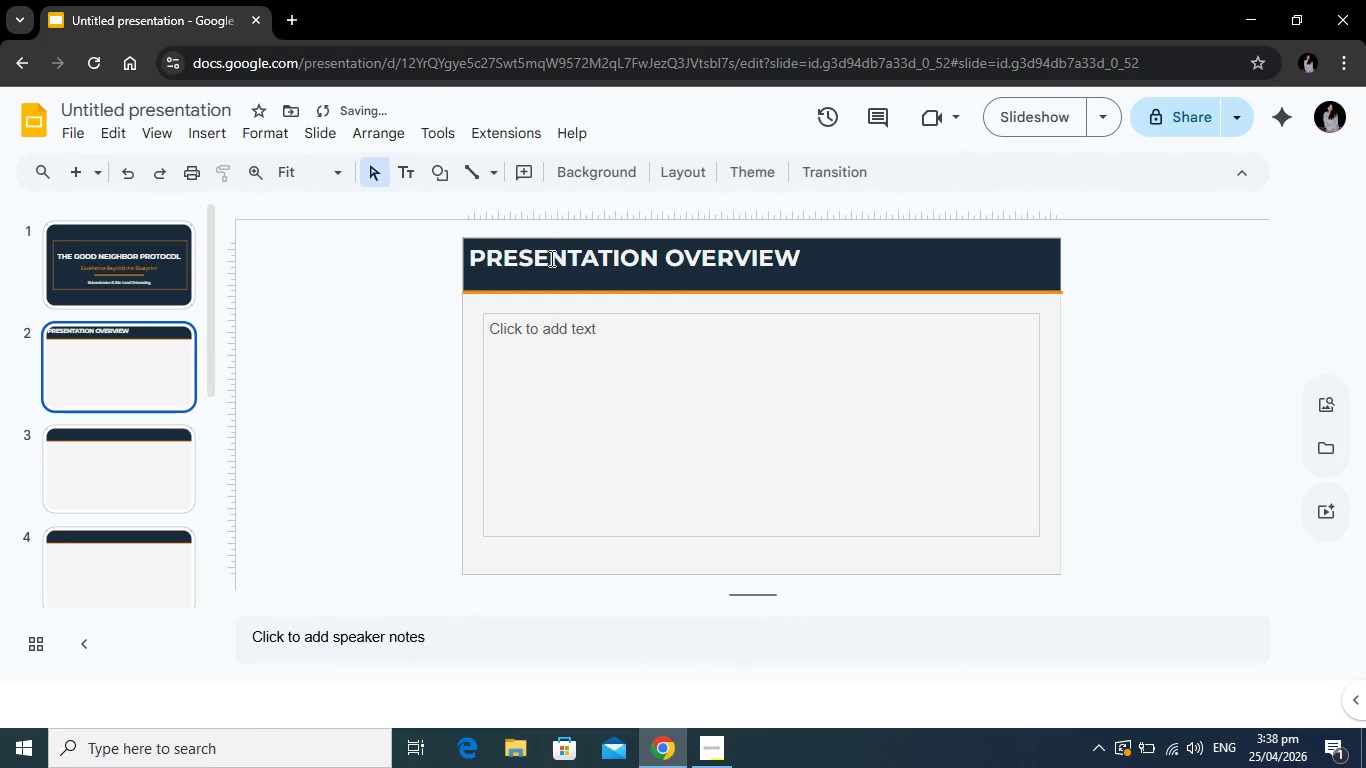 
left_click([546, 260])
 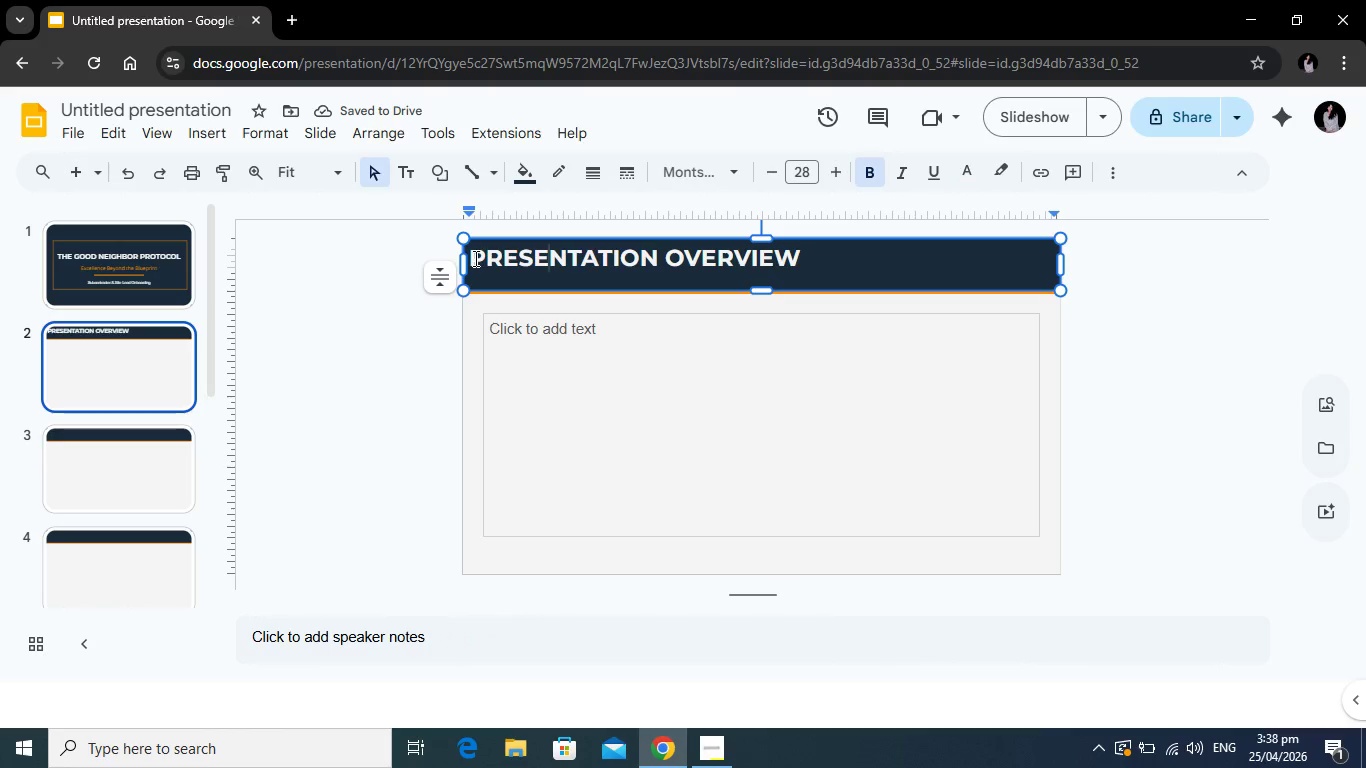 
left_click([473, 258])
 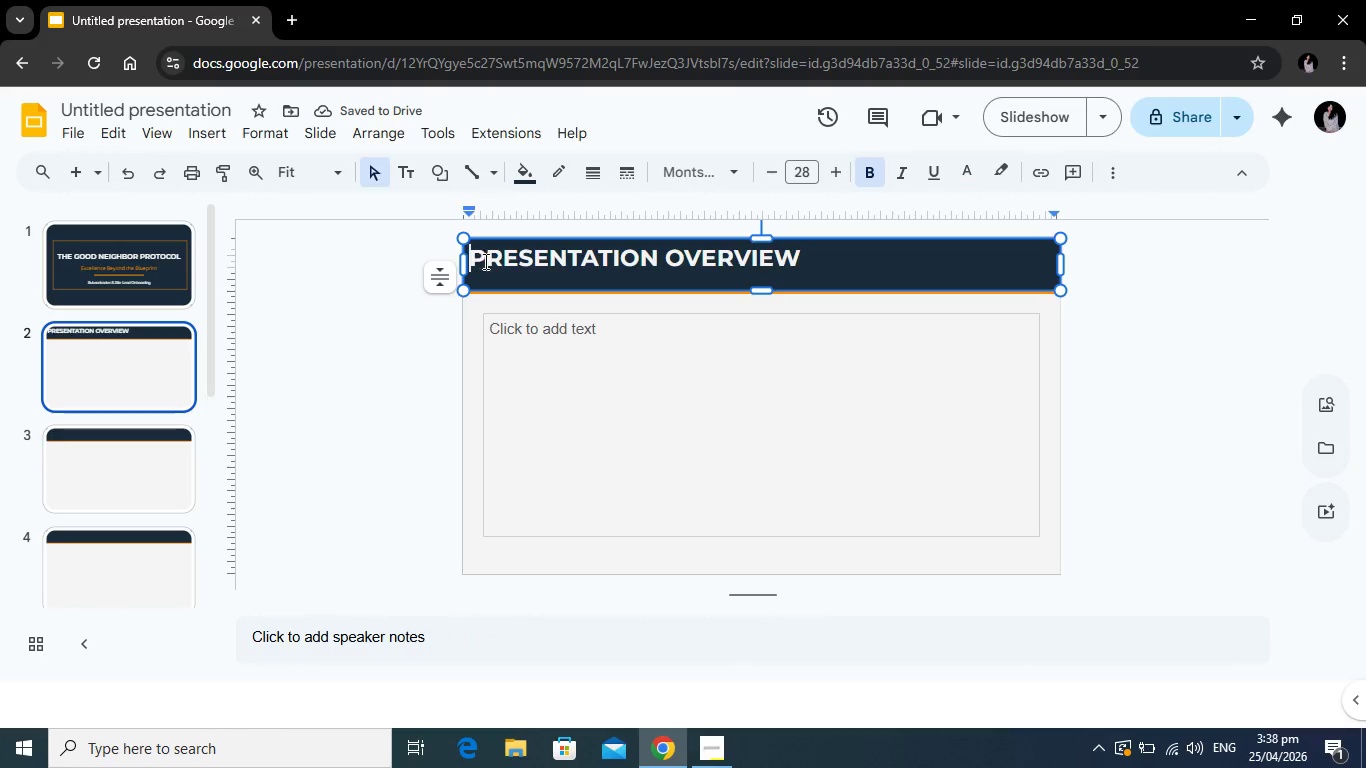 
key(Tab)
 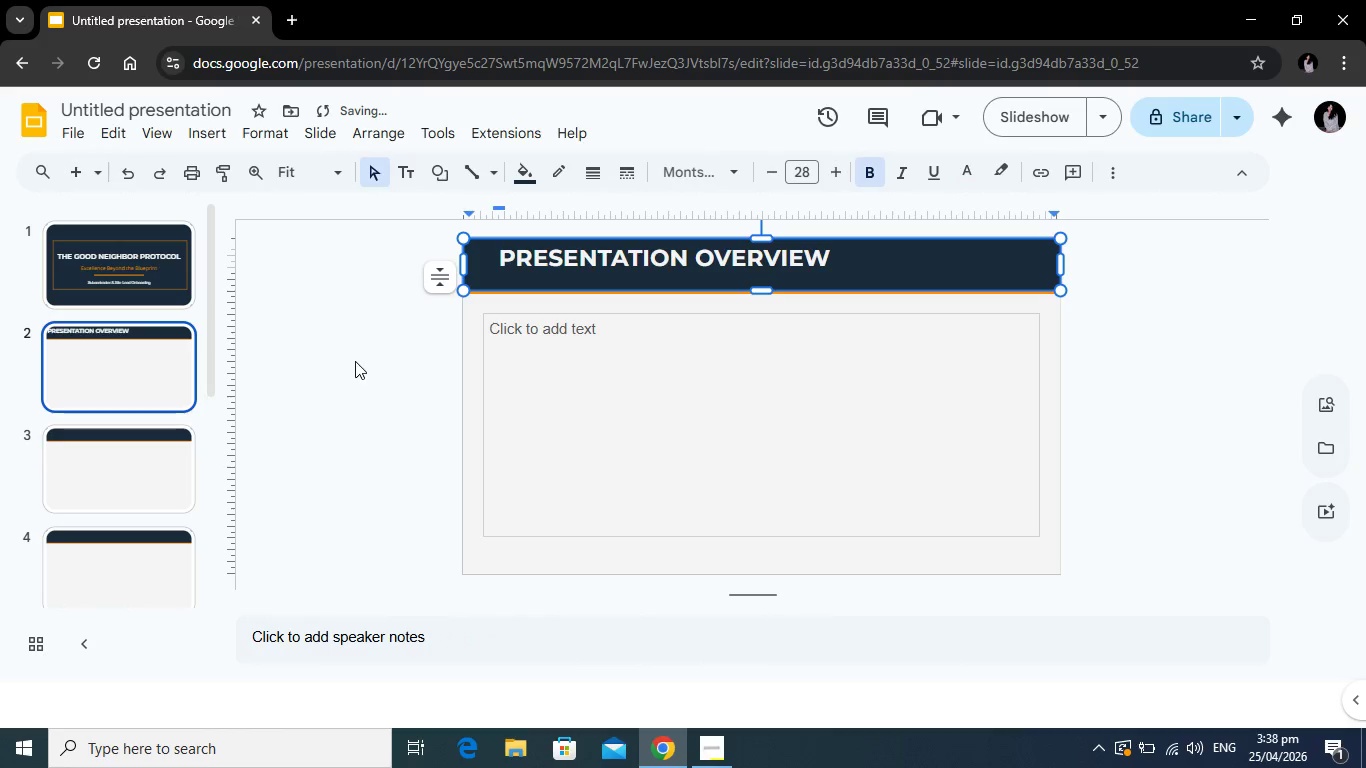 
left_click([354, 361])
 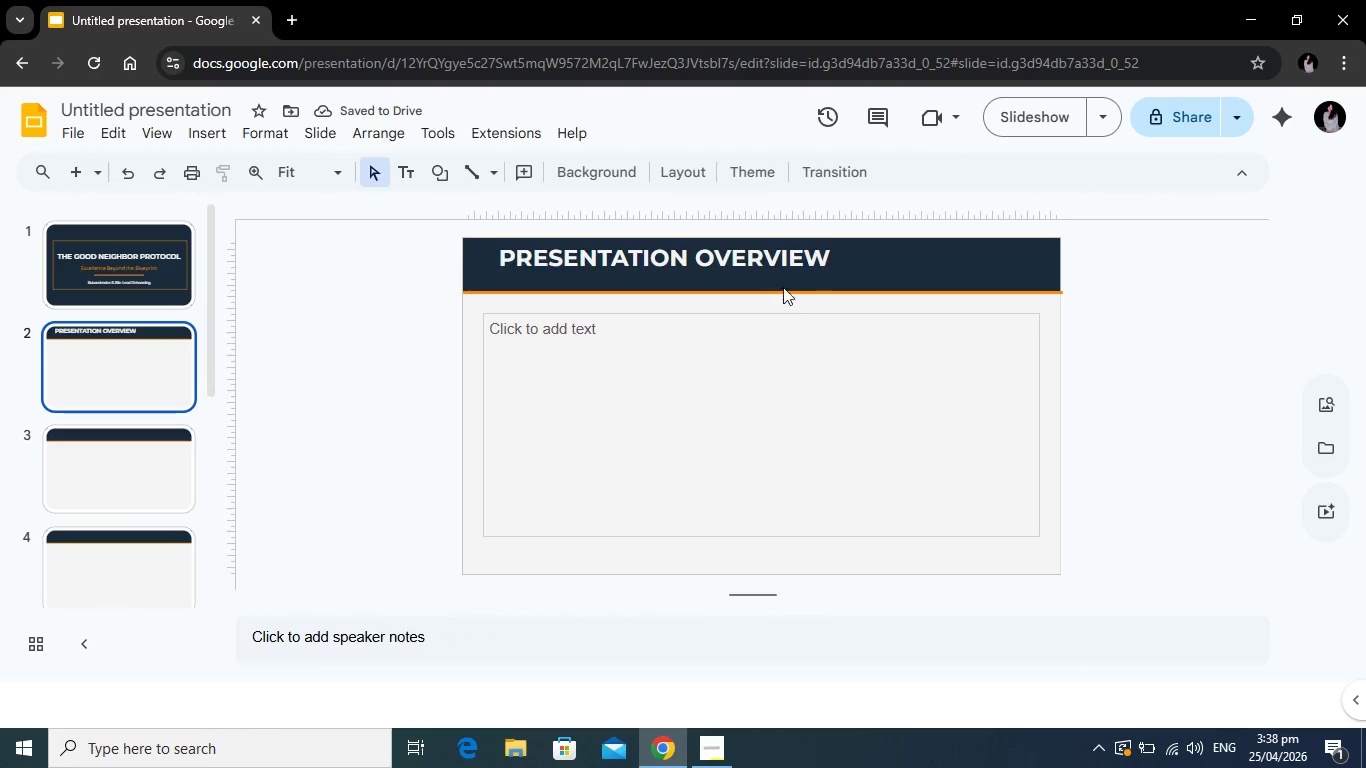 
wait(5.02)
 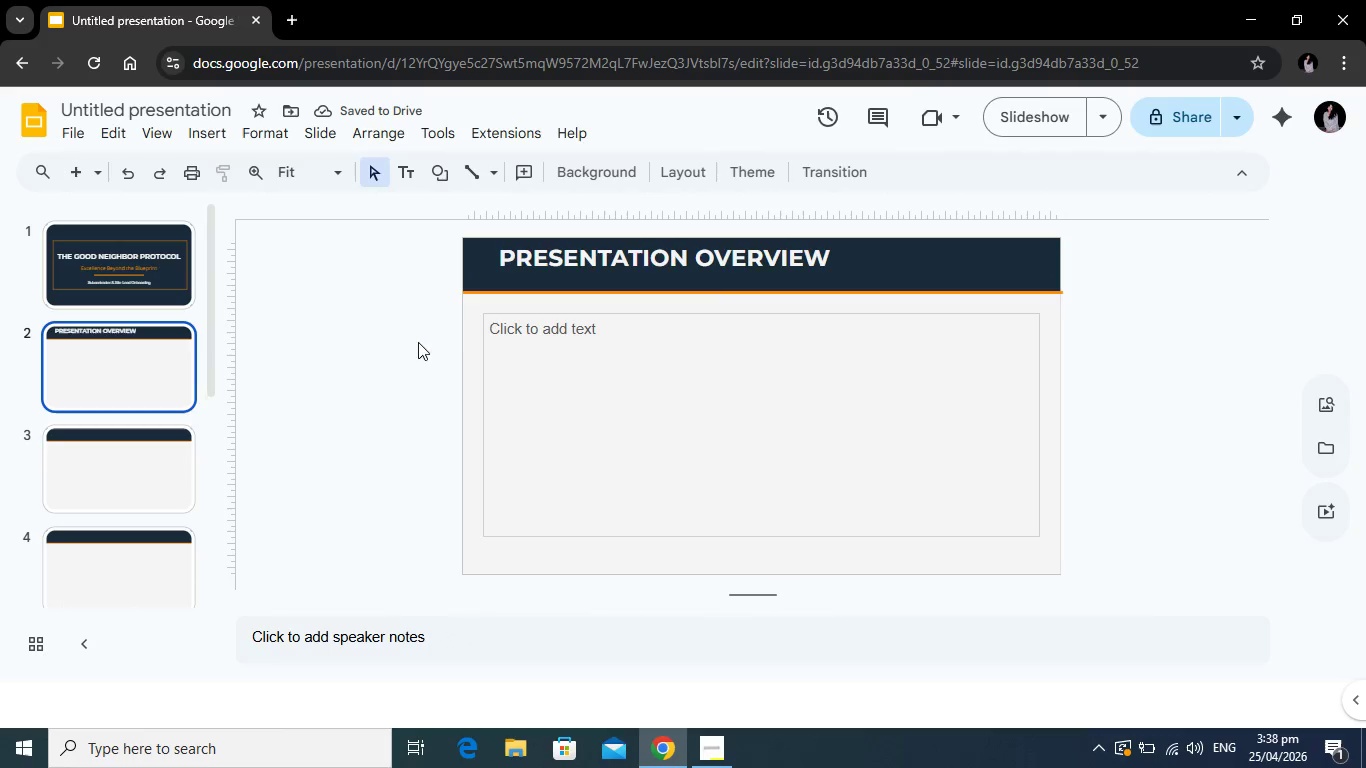 
left_click([500, 257])
 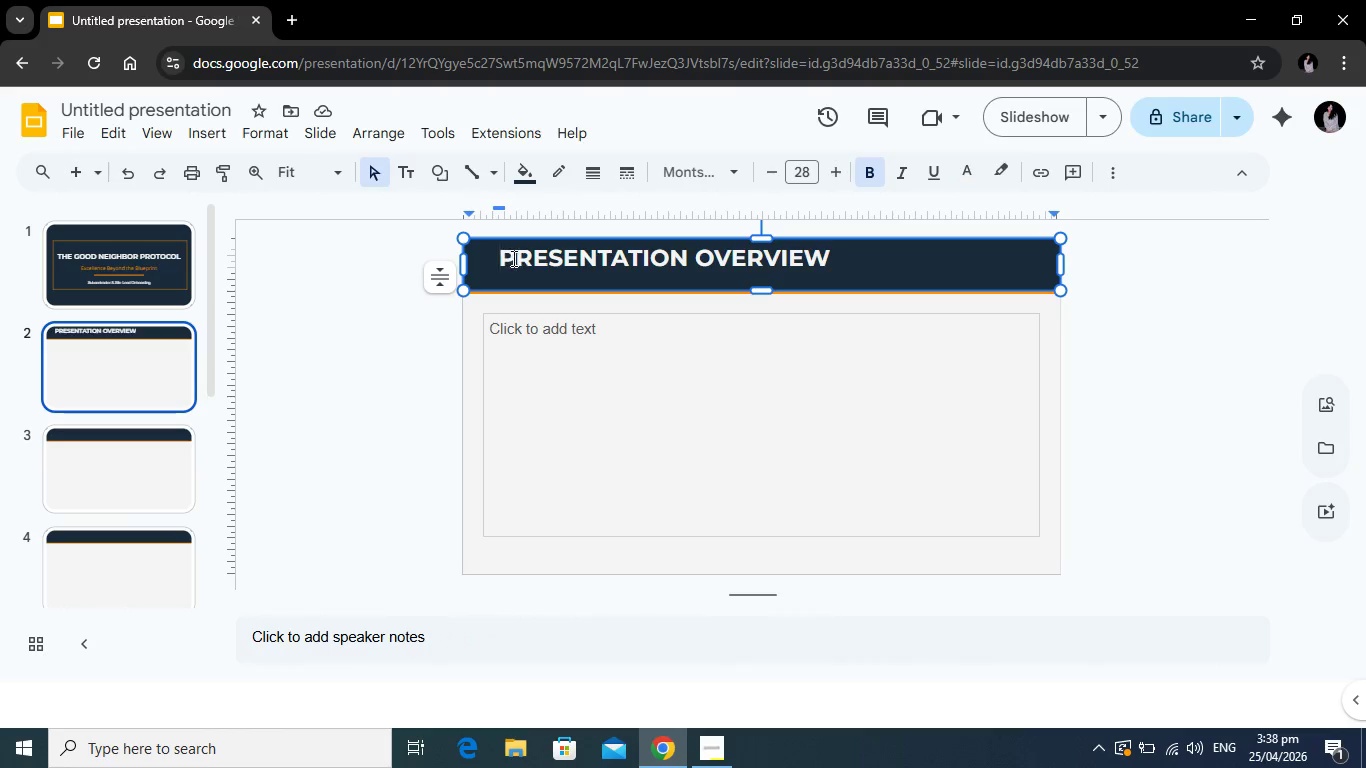 
key(Enter)
 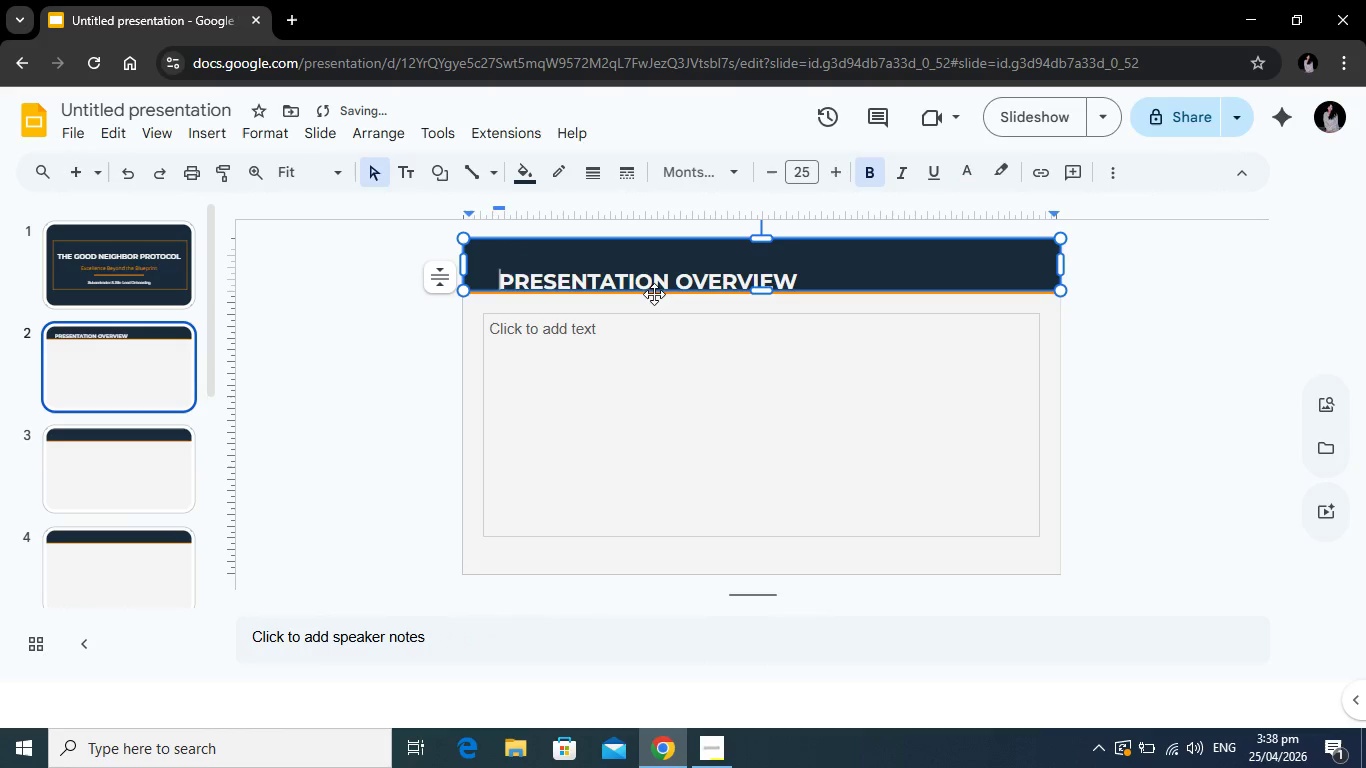 
key(Backspace)
 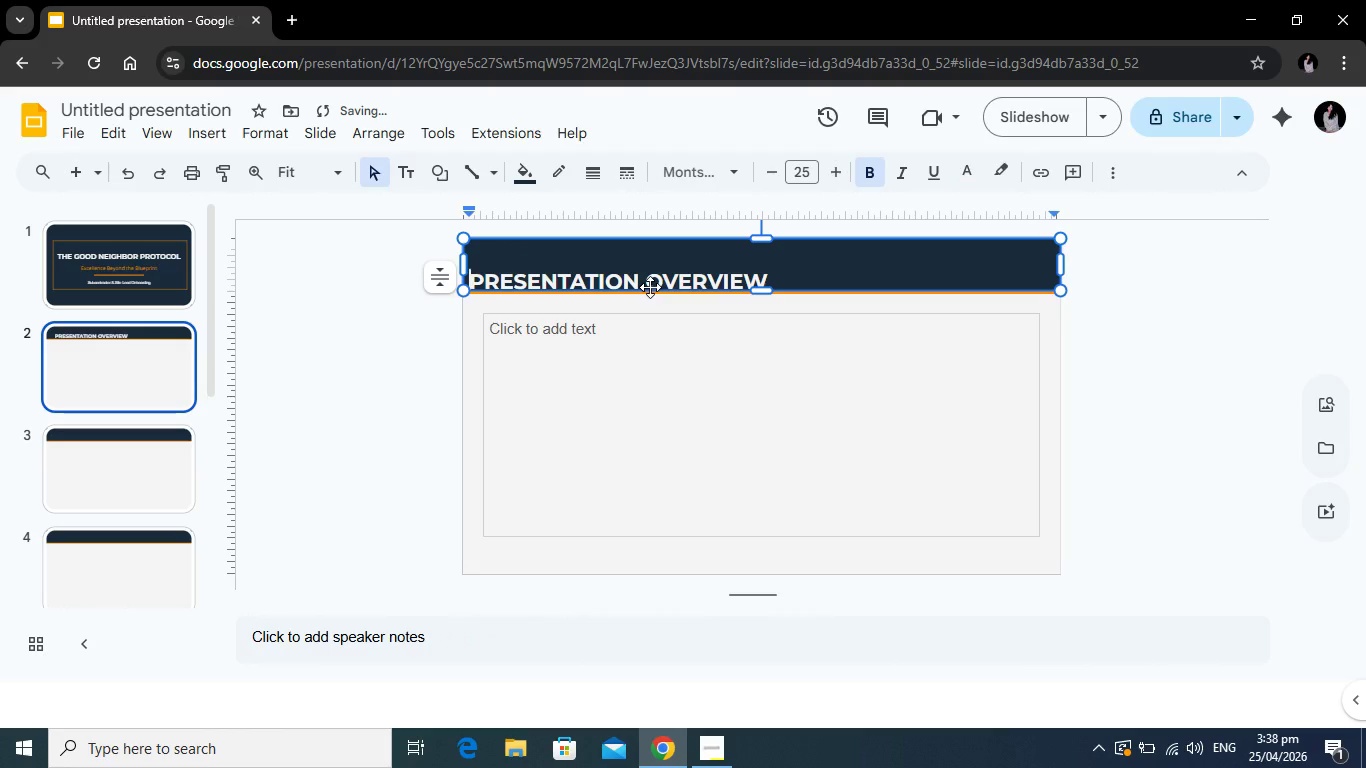 
key(Backspace)
 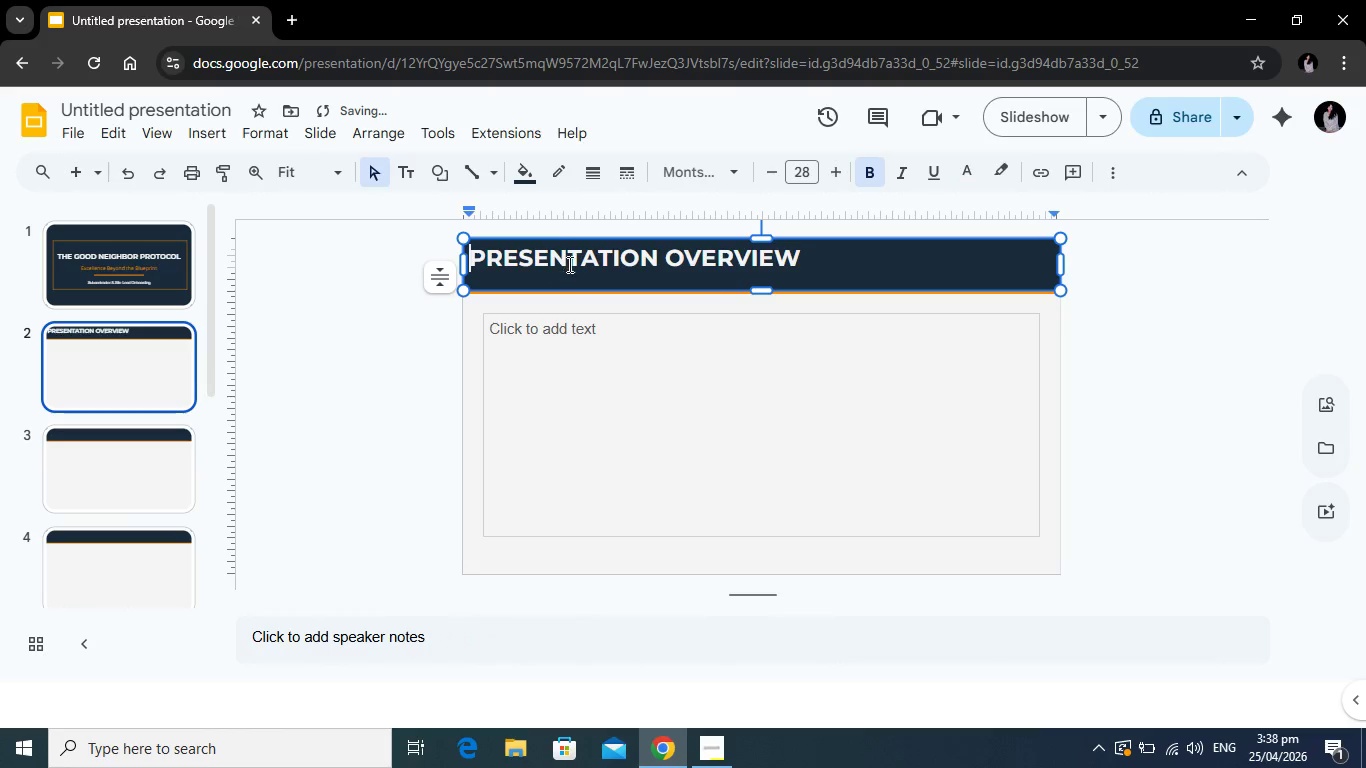 
key(Tab)
 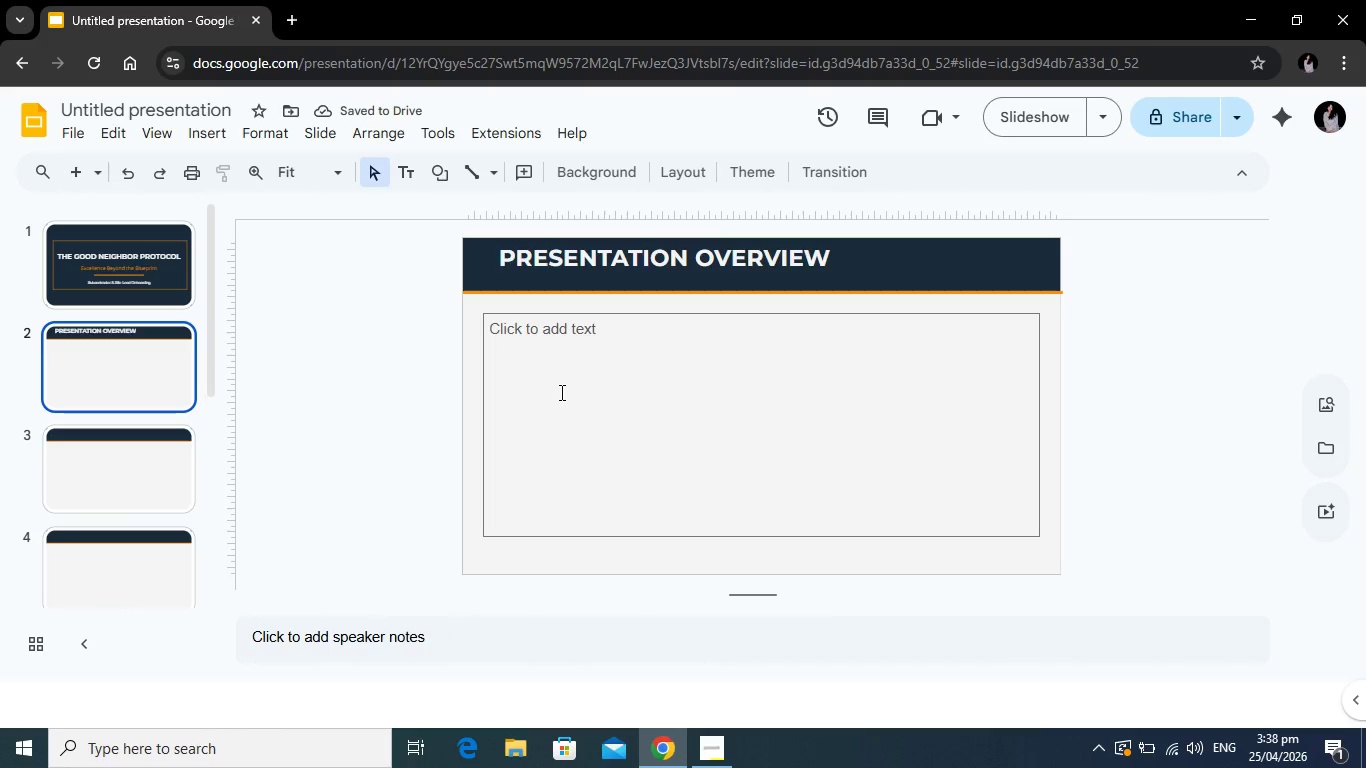 
wait(5.39)
 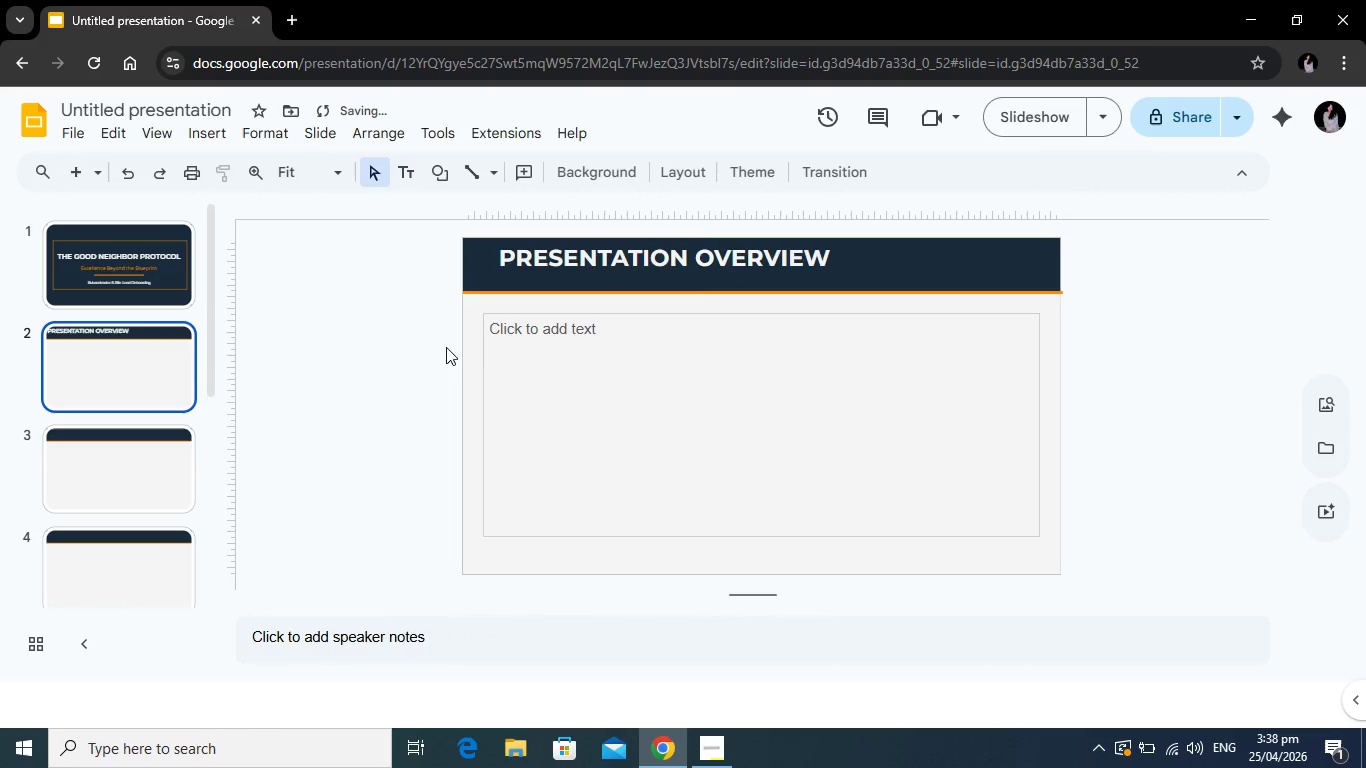 
left_click([638, 374])
 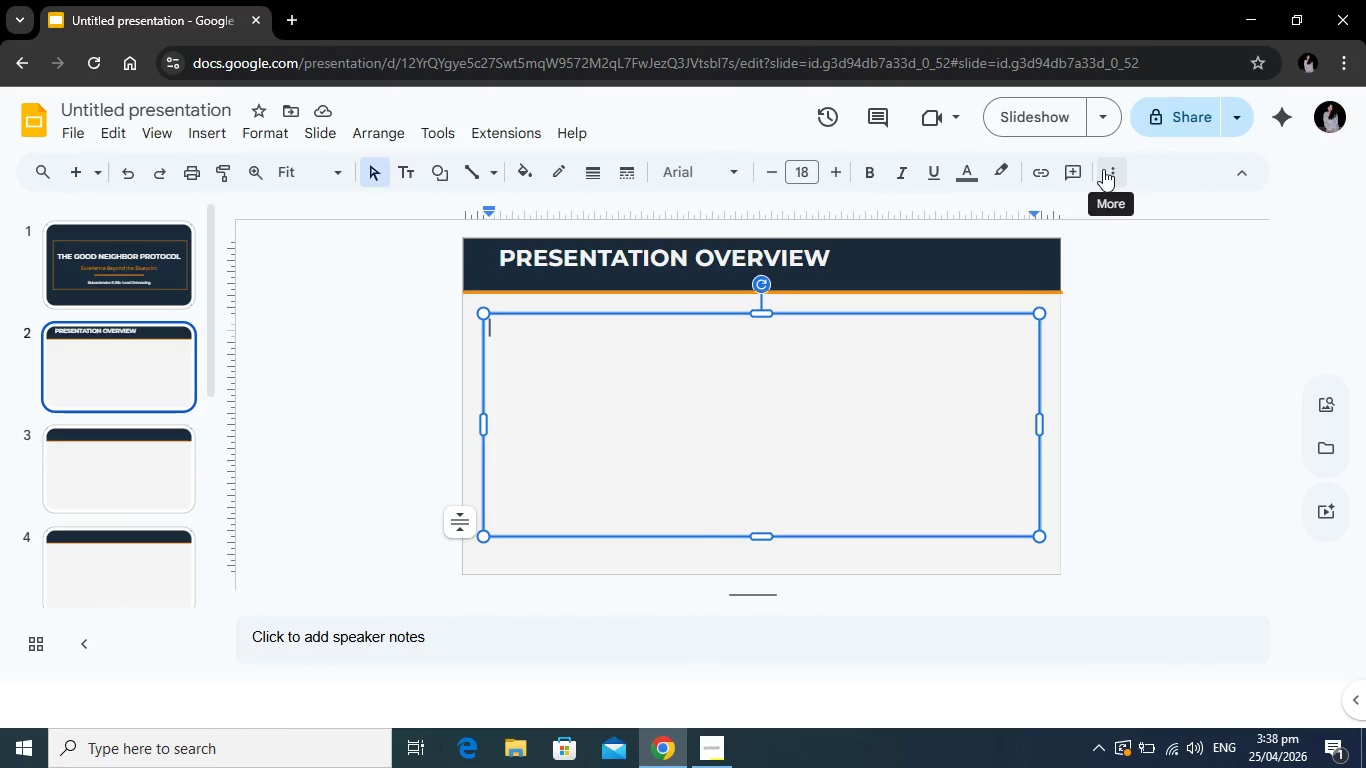 
left_click([1104, 169])
 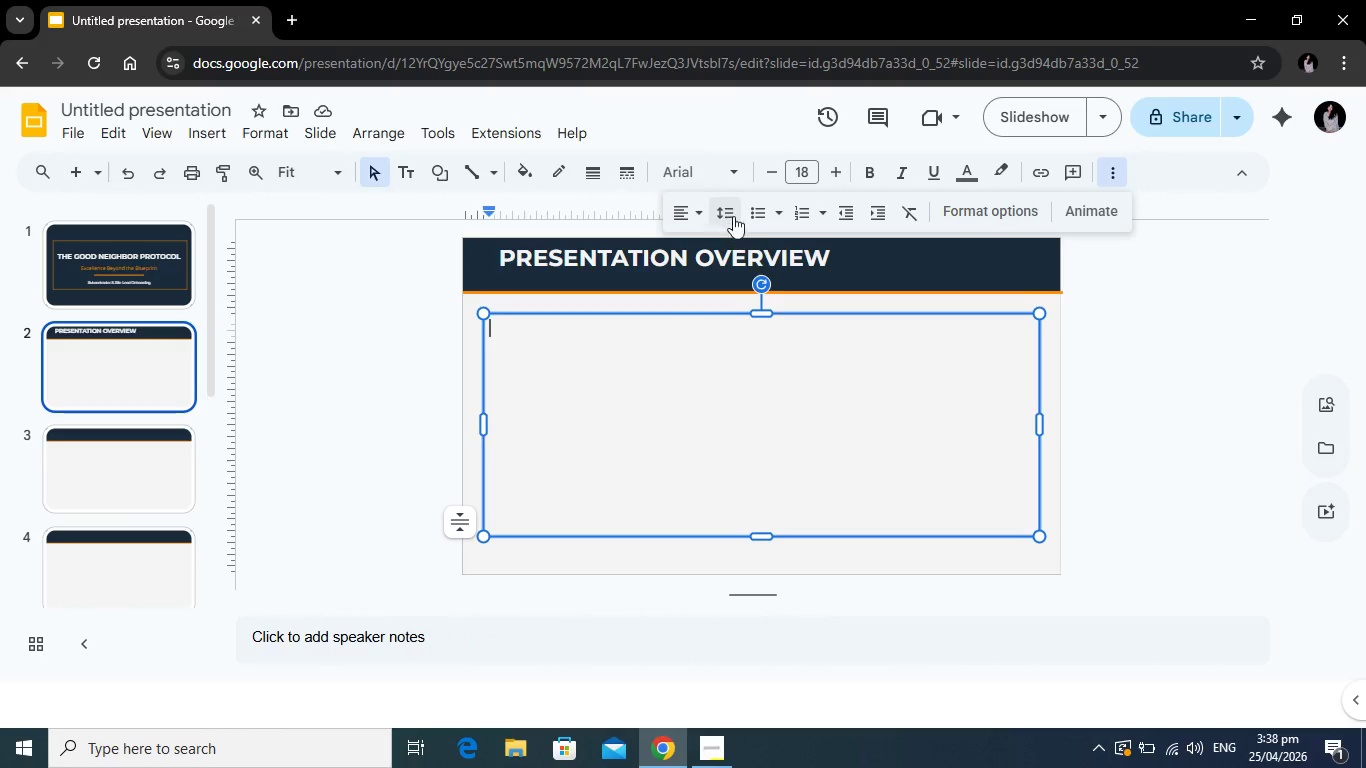 
left_click([763, 214])
 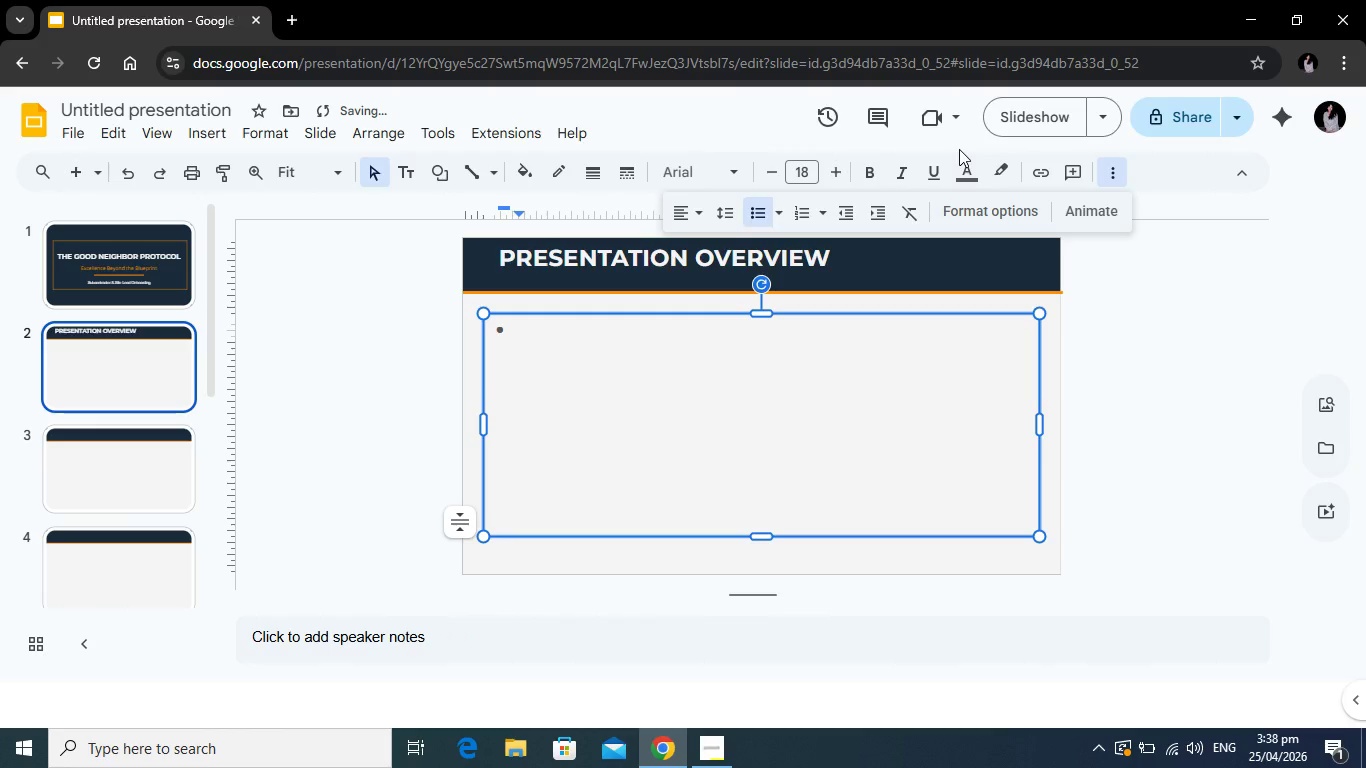 
left_click([959, 172])
 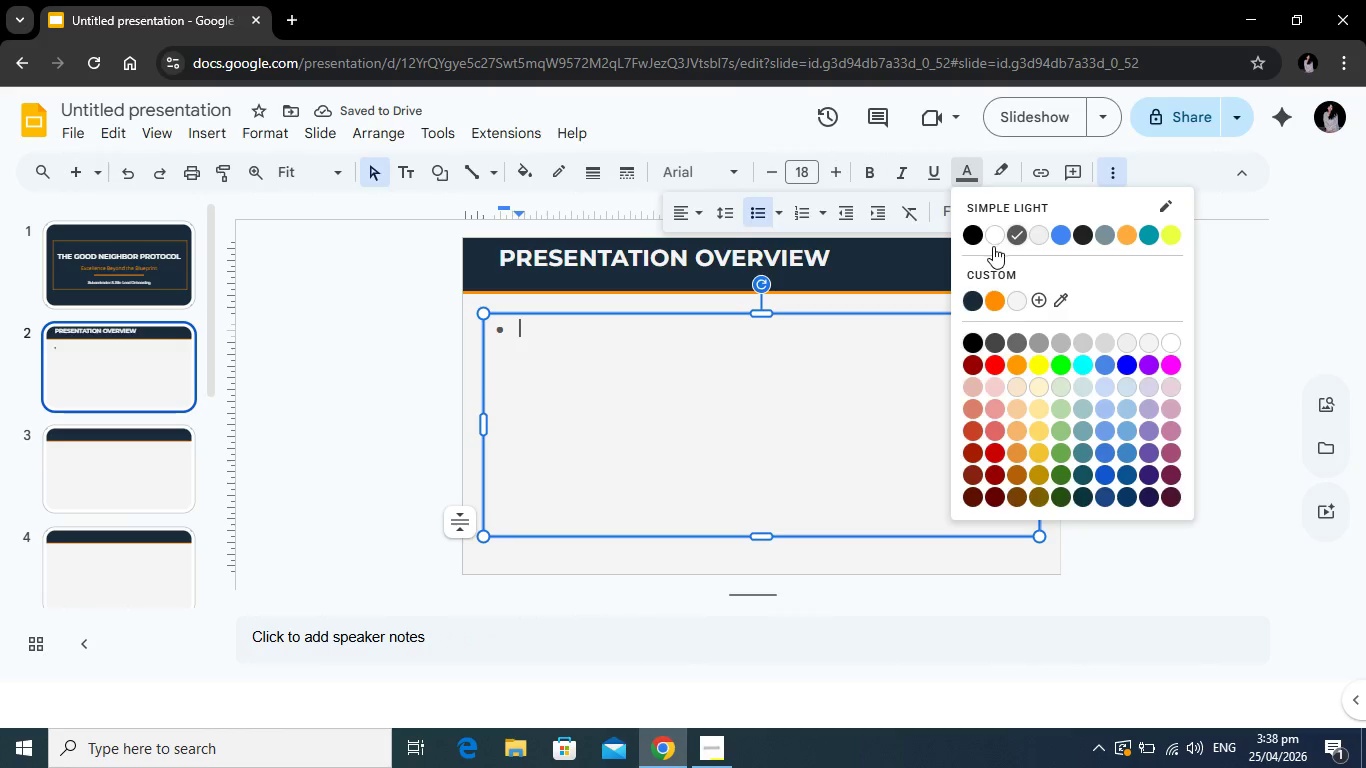 
left_click([981, 301])
 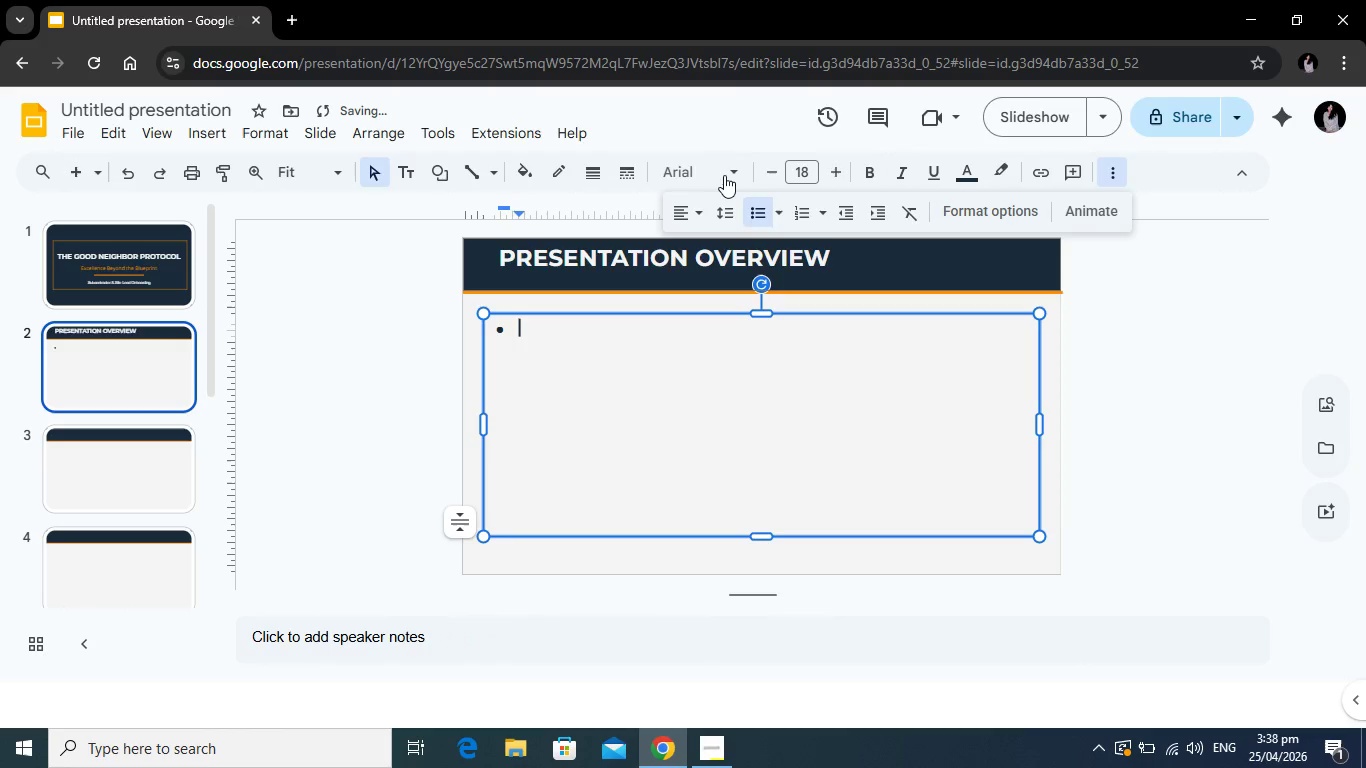 
left_click([732, 171])
 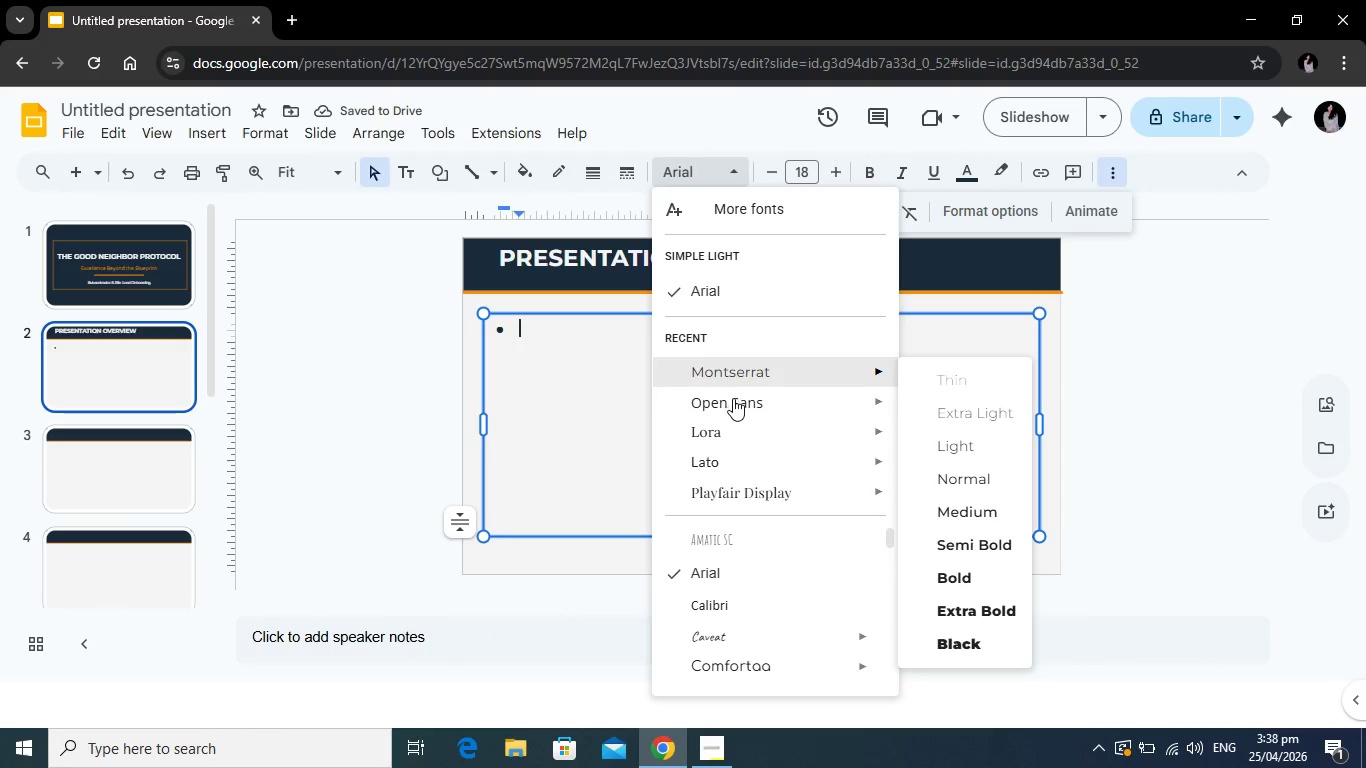 
left_click([733, 398])
 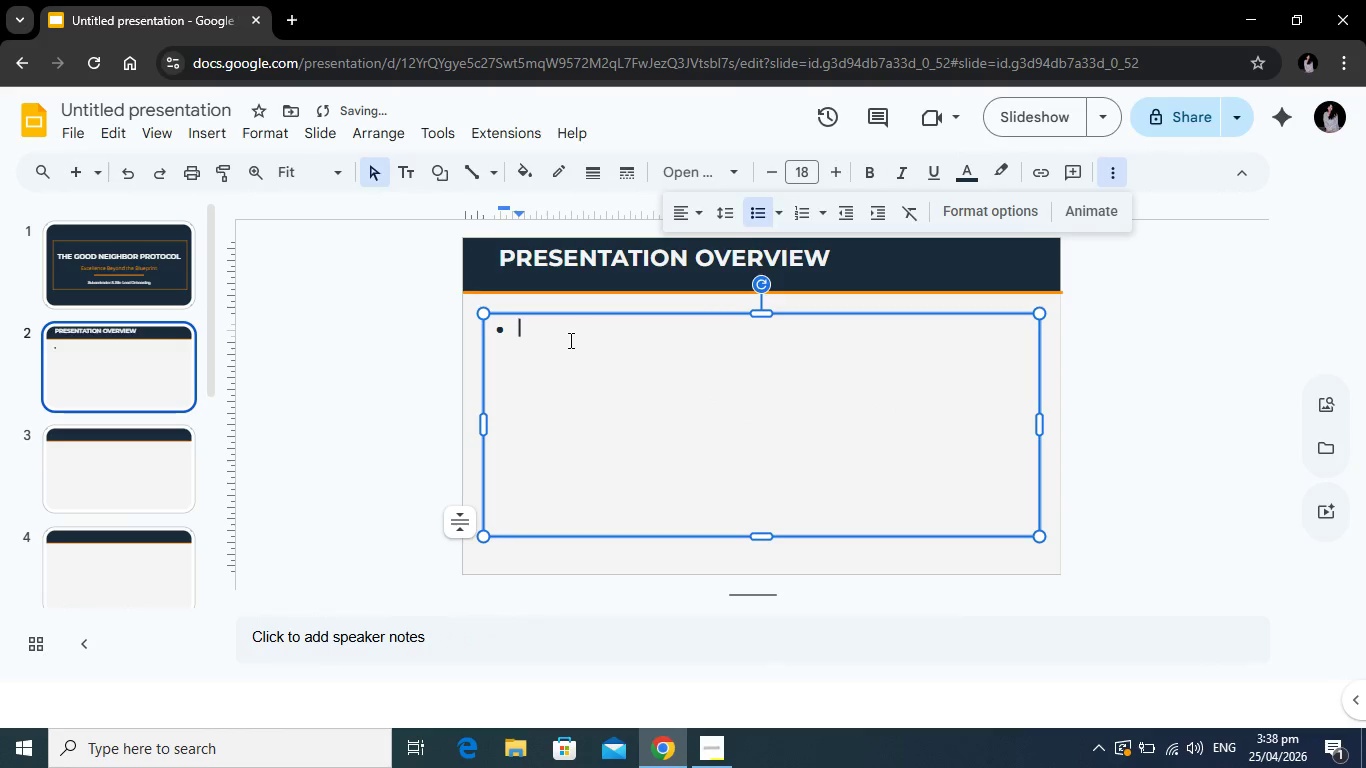 
left_click([569, 340])
 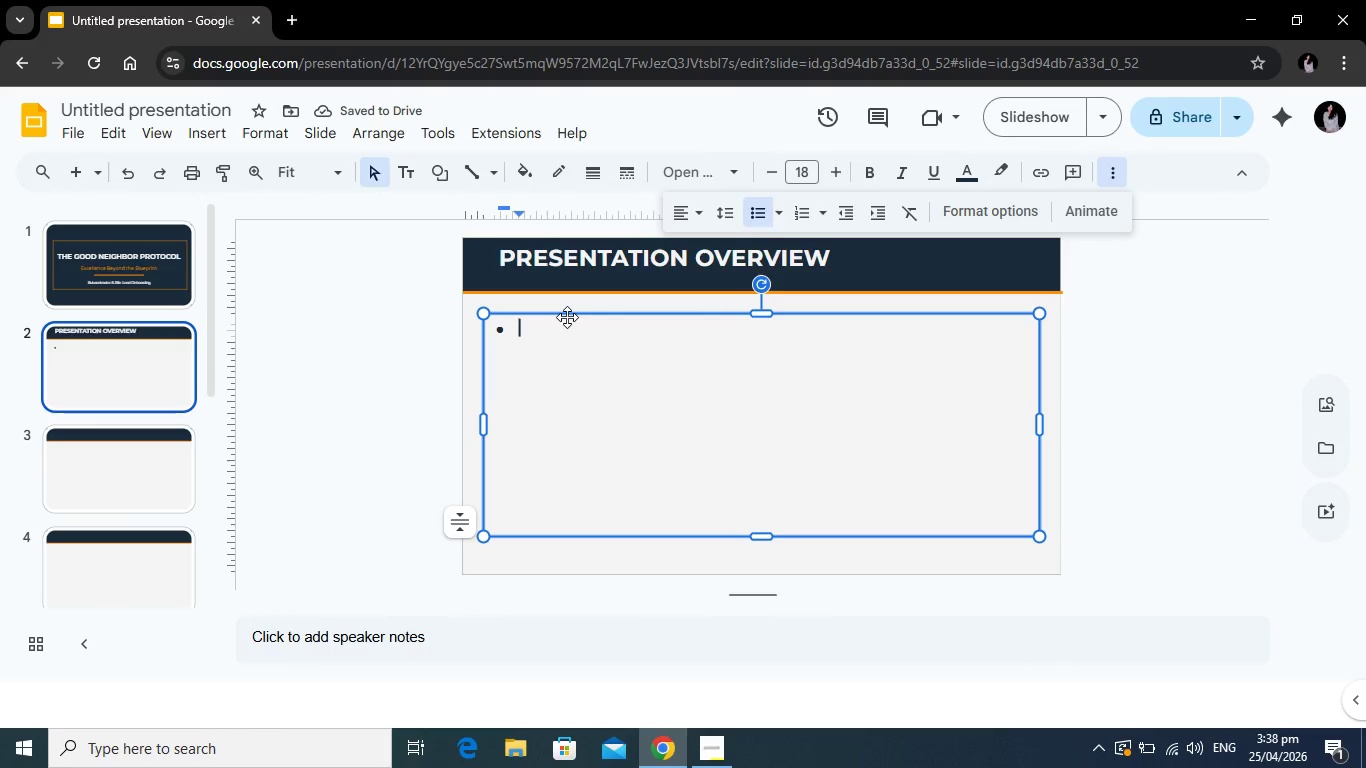 
type(pROFE)
key(Backspace)
key(Backspace)
key(Backspace)
key(Backspace)
key(Backspace)
type(Professional Appearance & Parking )
 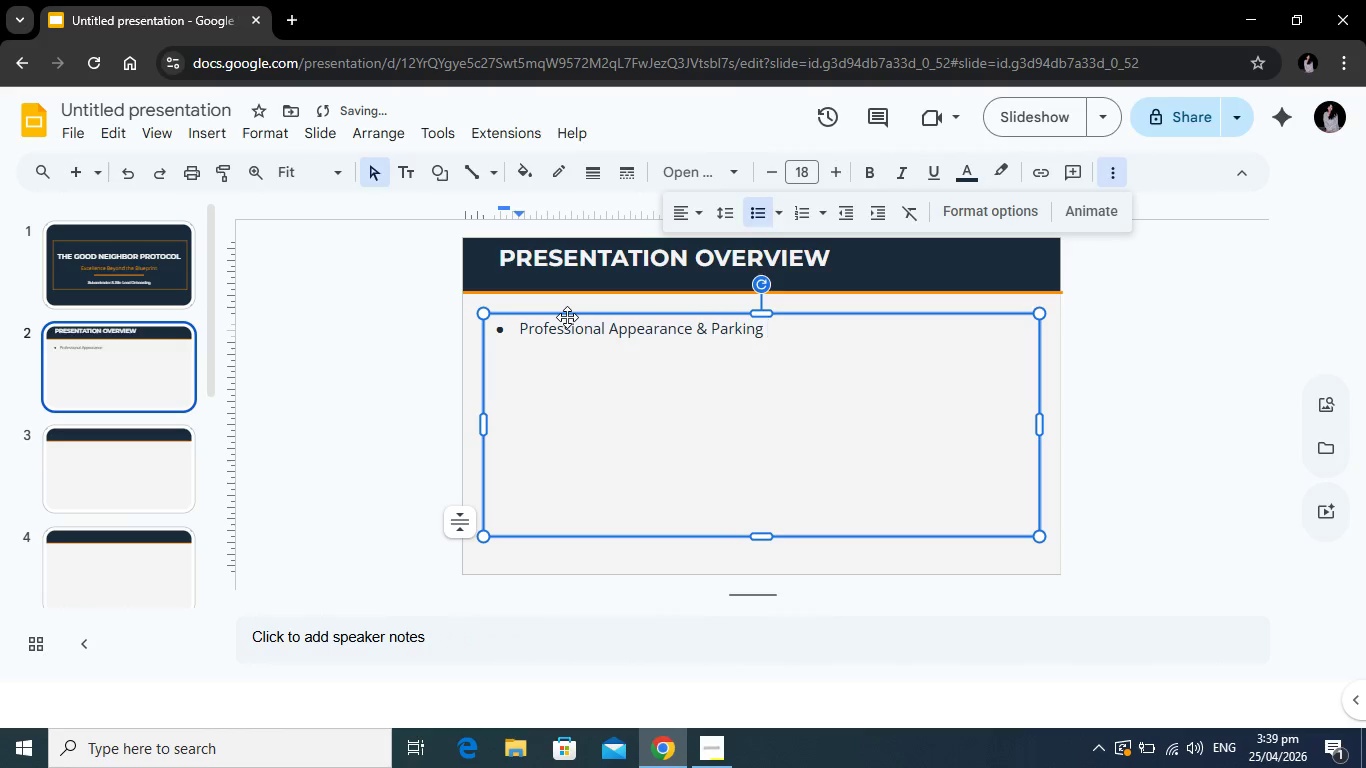 
key(Enter)
 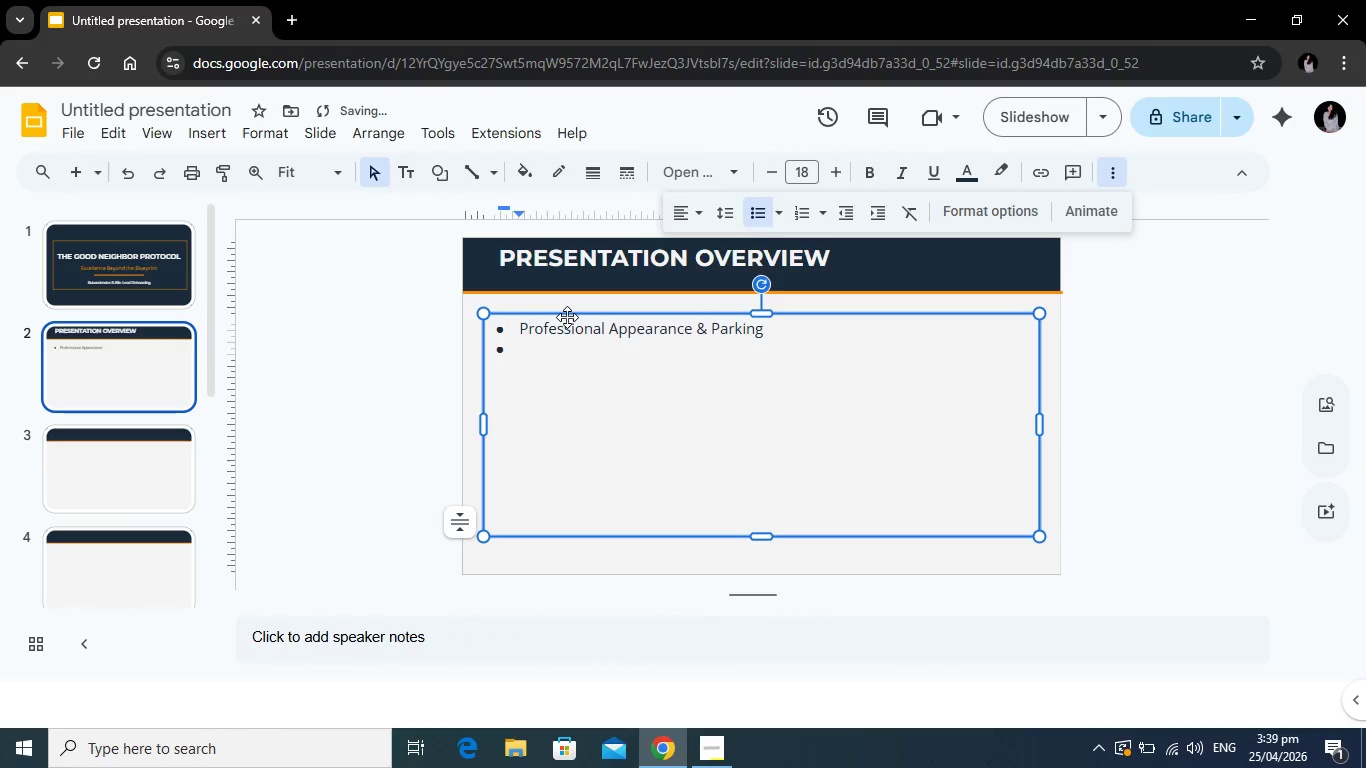 
key(Alt+Tab)